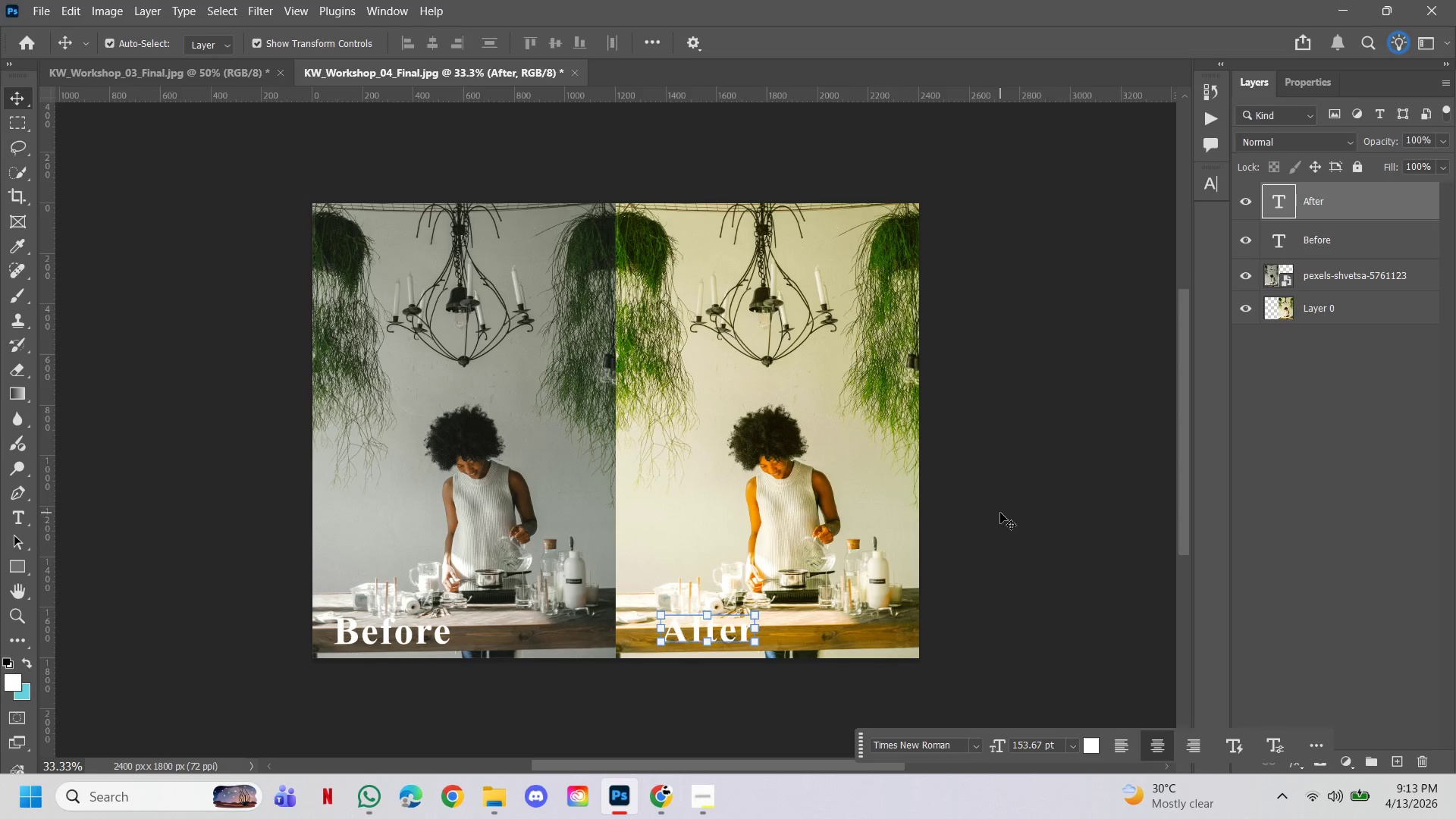 
key(Shift+ArrowLeft)
 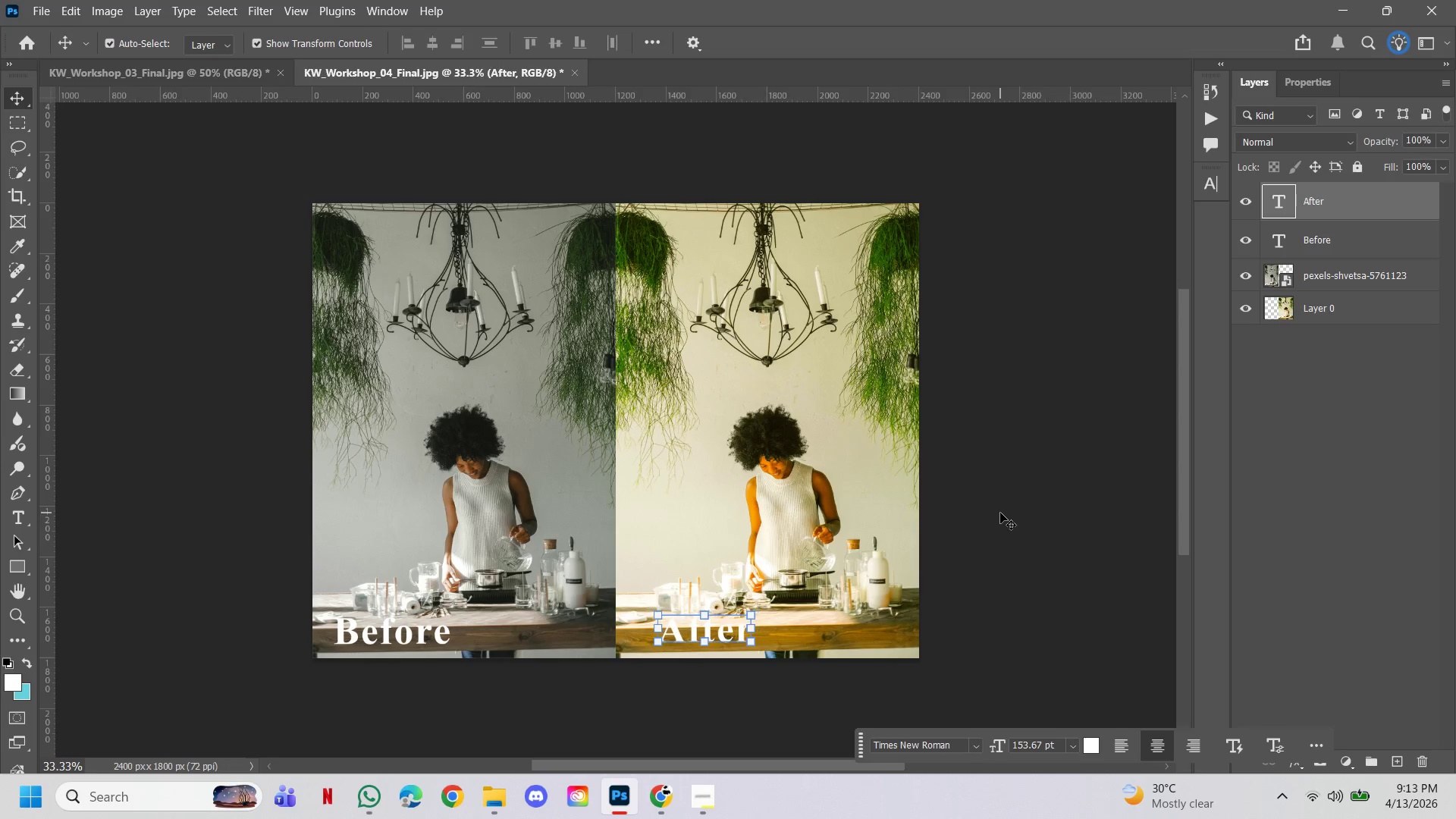 
key(Shift+ArrowLeft)
 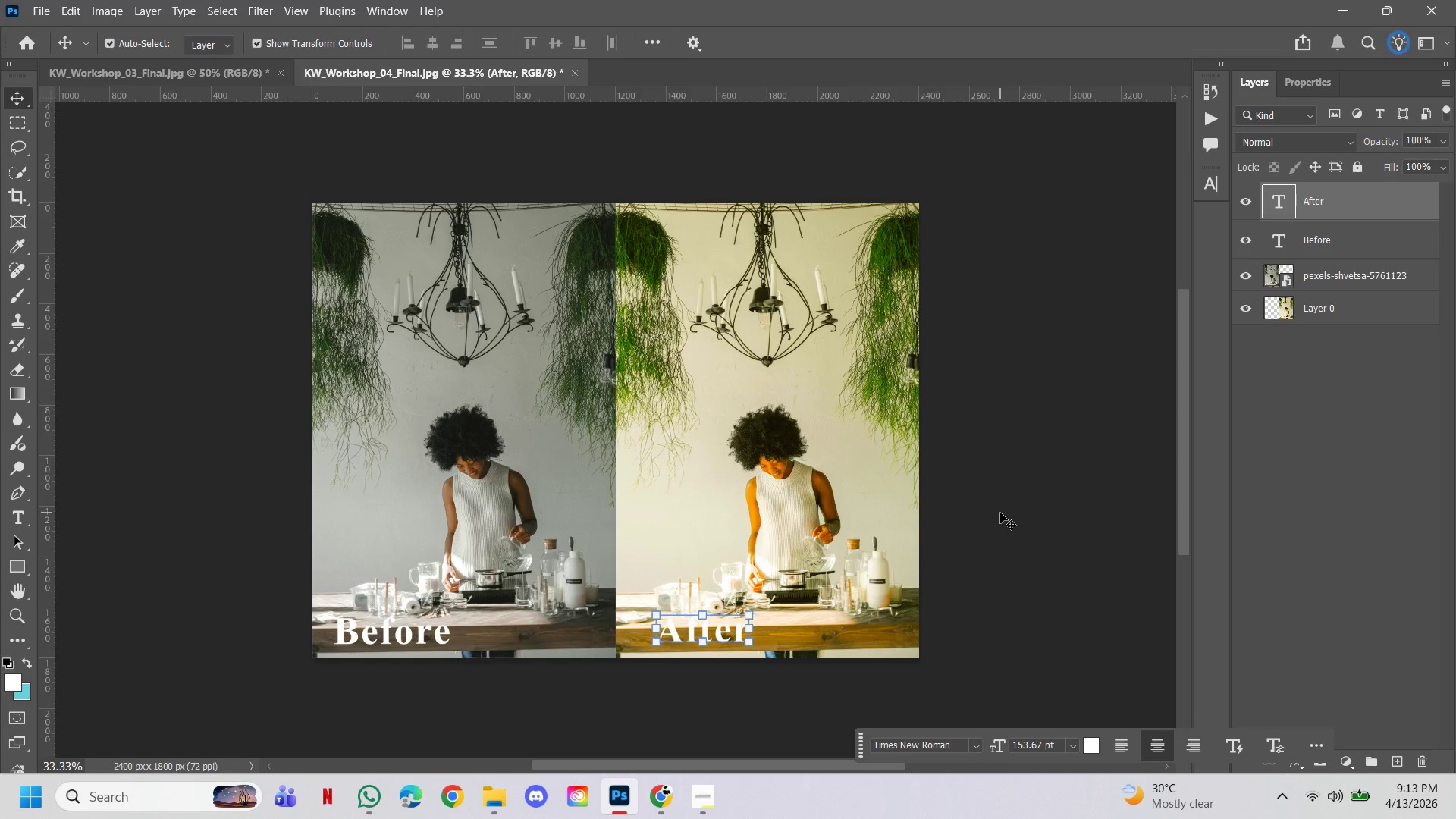 
key(Shift+ArrowLeft)
 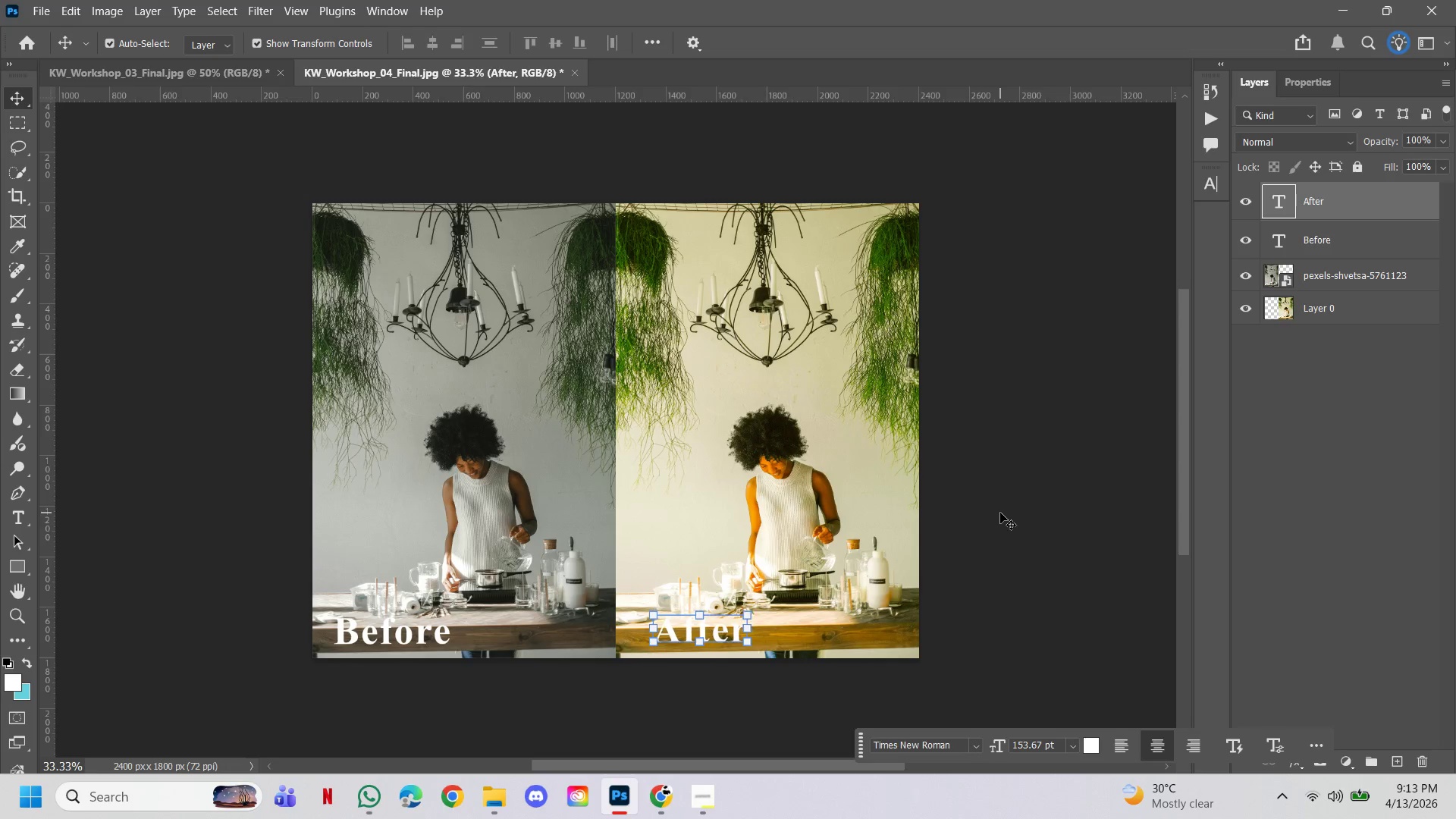 
key(Shift+ArrowLeft)
 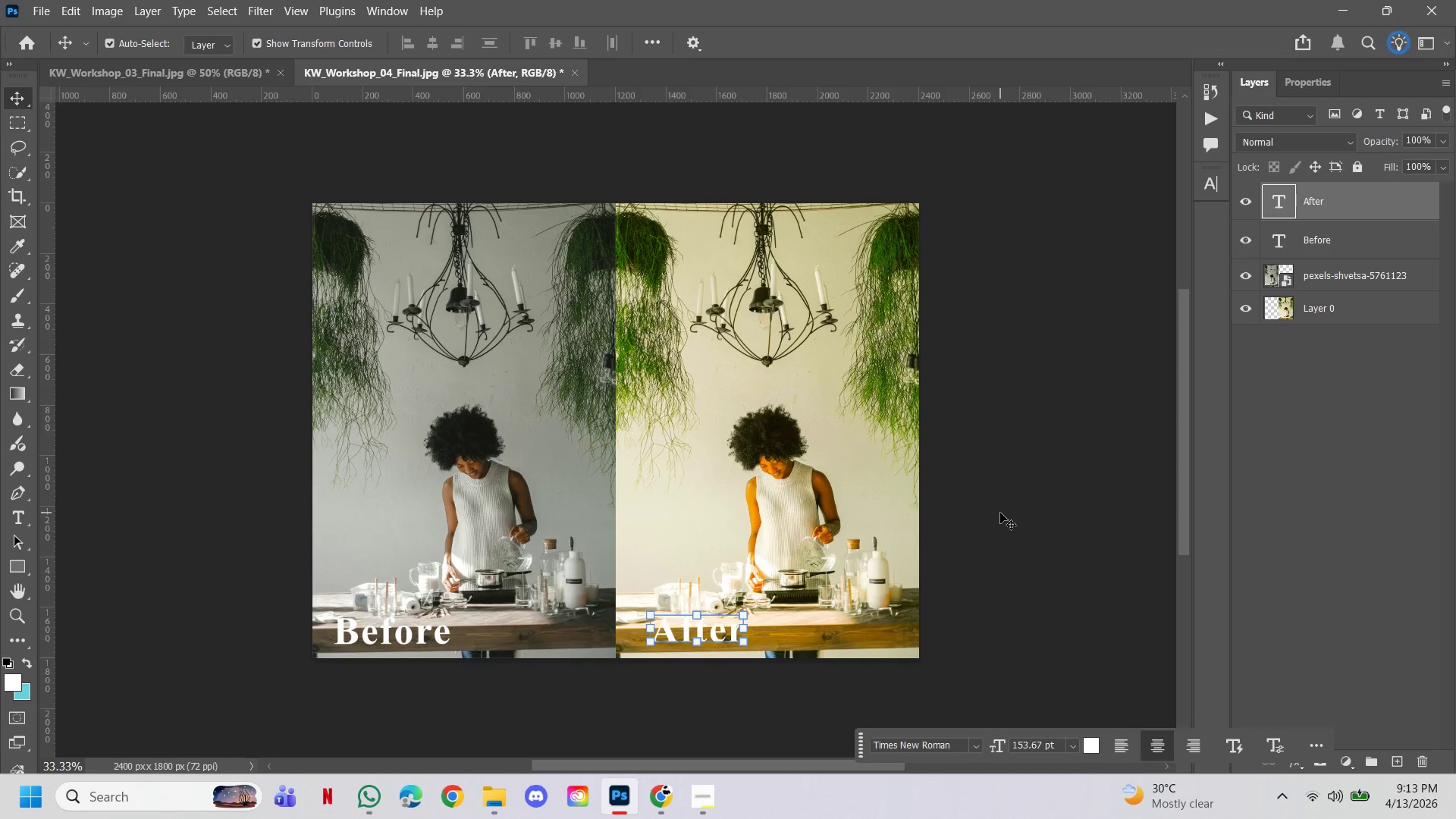 
key(Shift+ArrowLeft)
 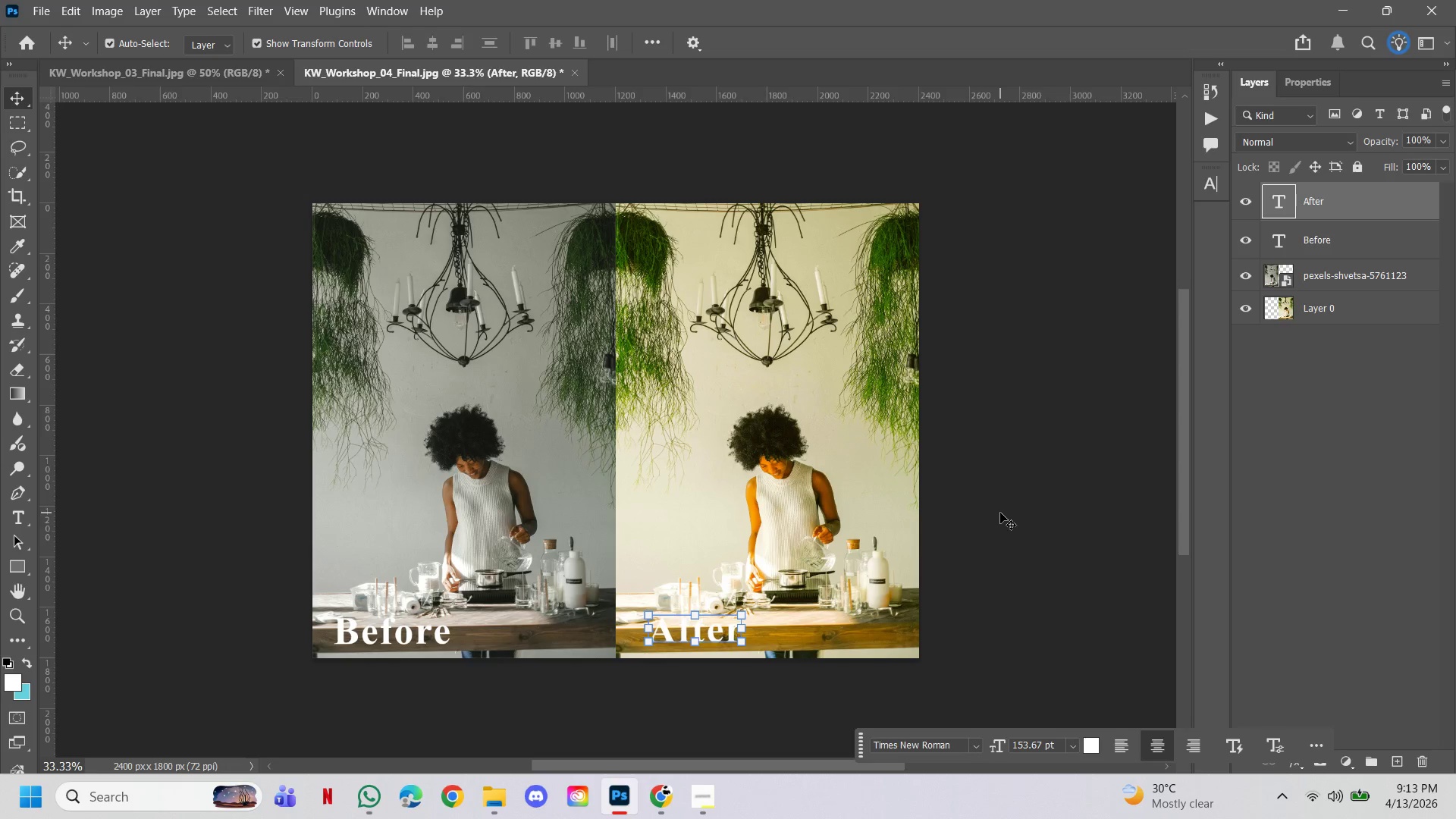 
key(Shift+ArrowLeft)
 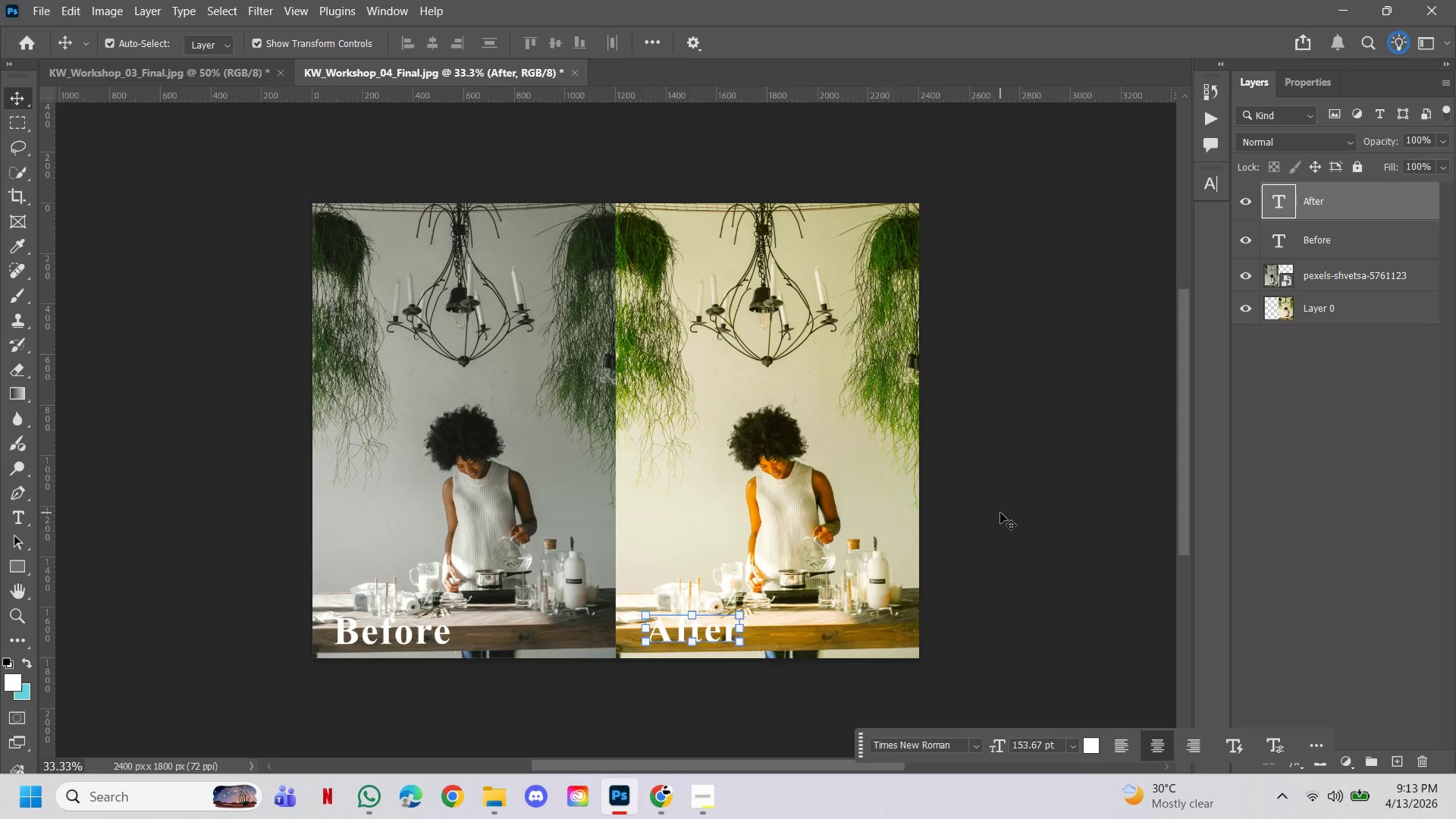 
key(Shift+ArrowLeft)
 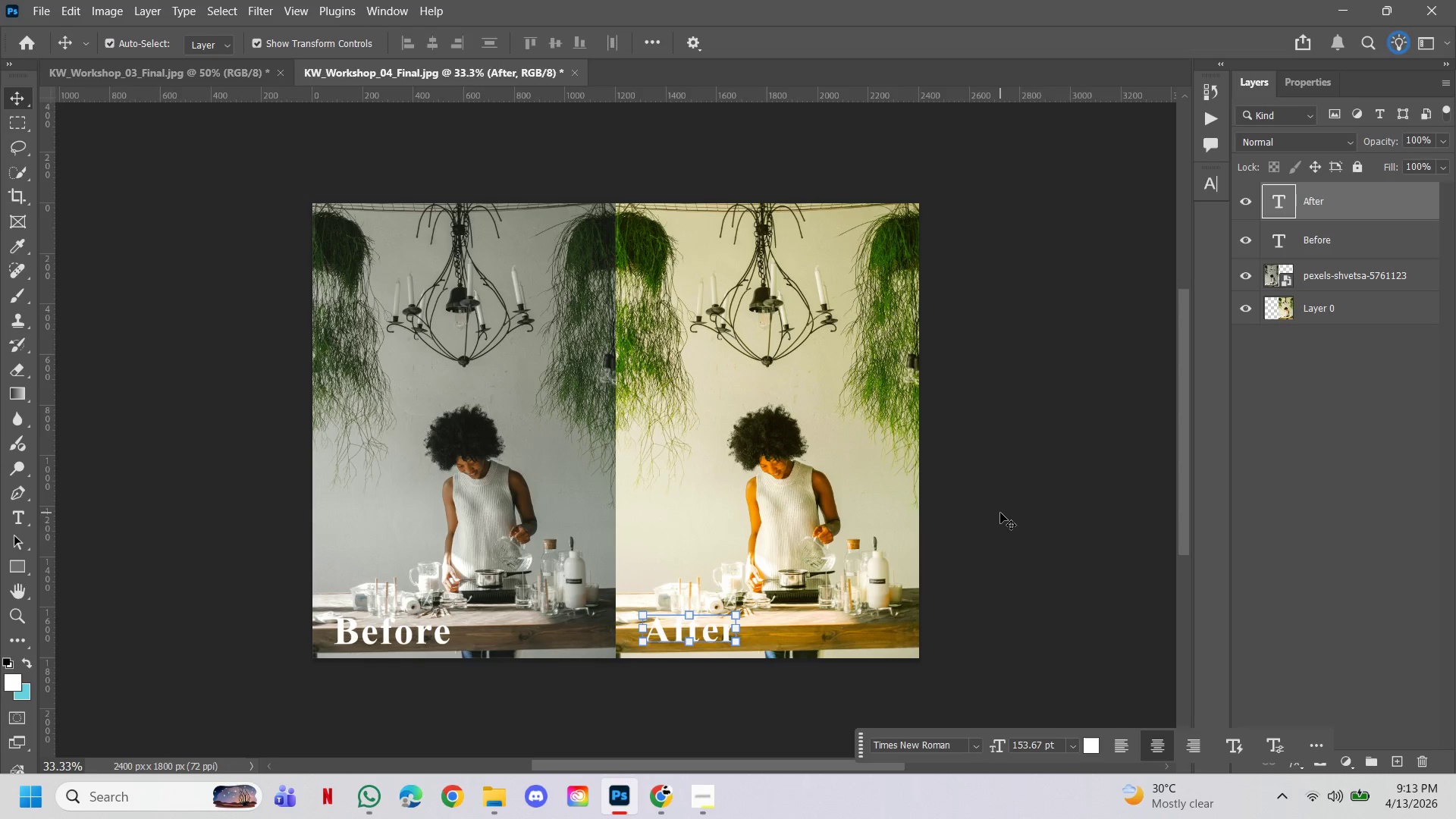 
key(Shift+ArrowLeft)
 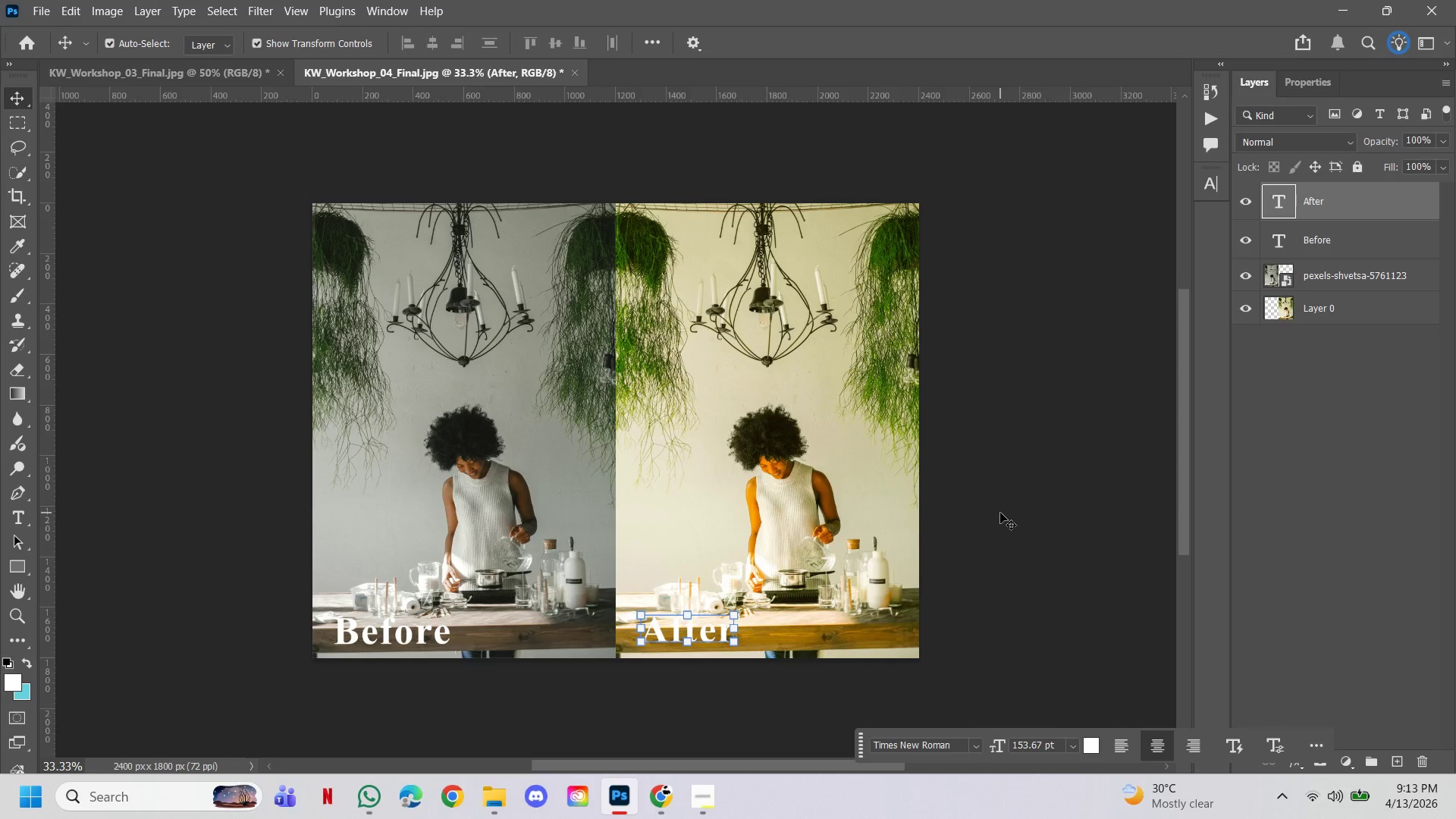 
key(Shift+ArrowLeft)
 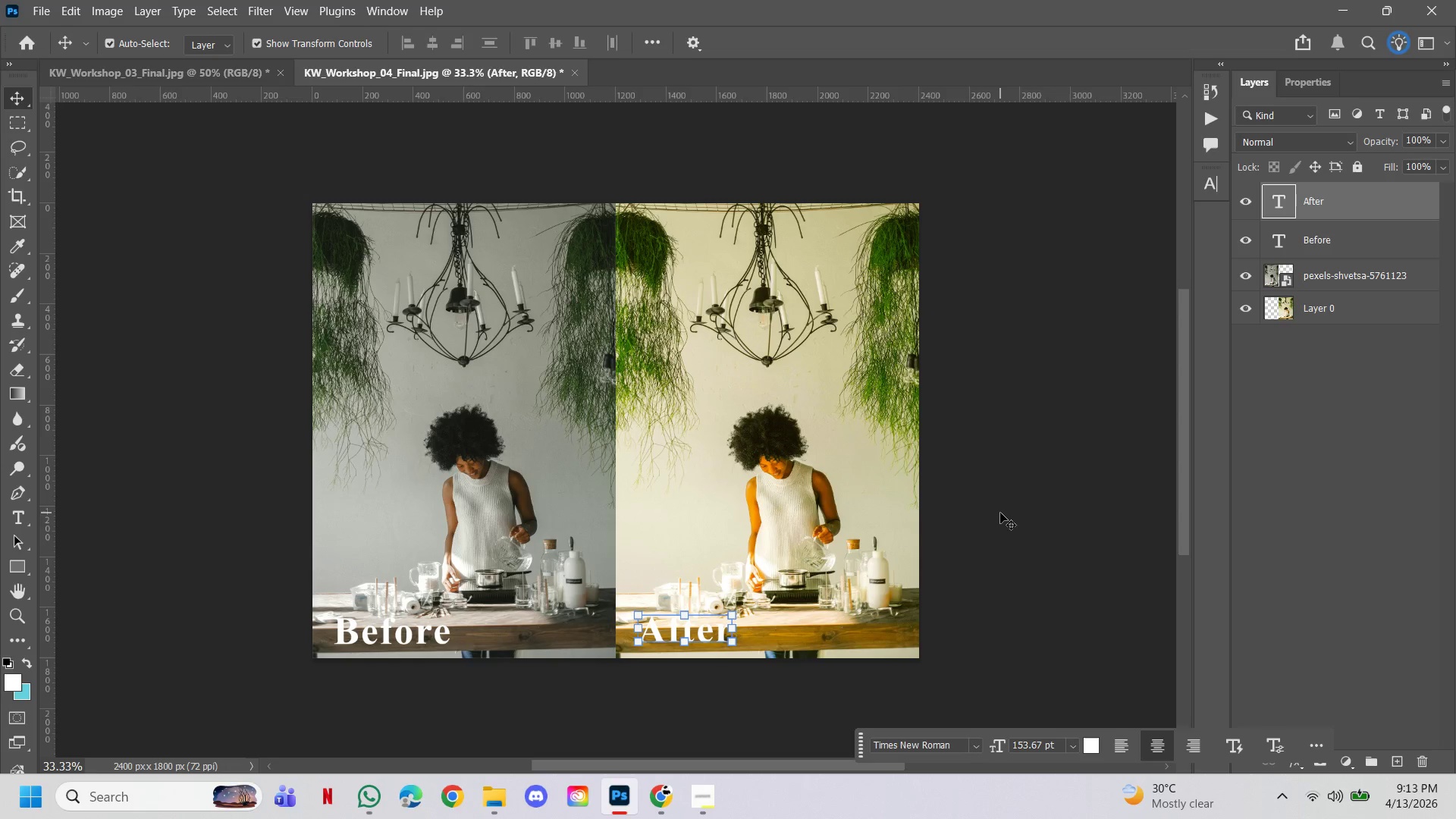 
key(Shift+ArrowLeft)
 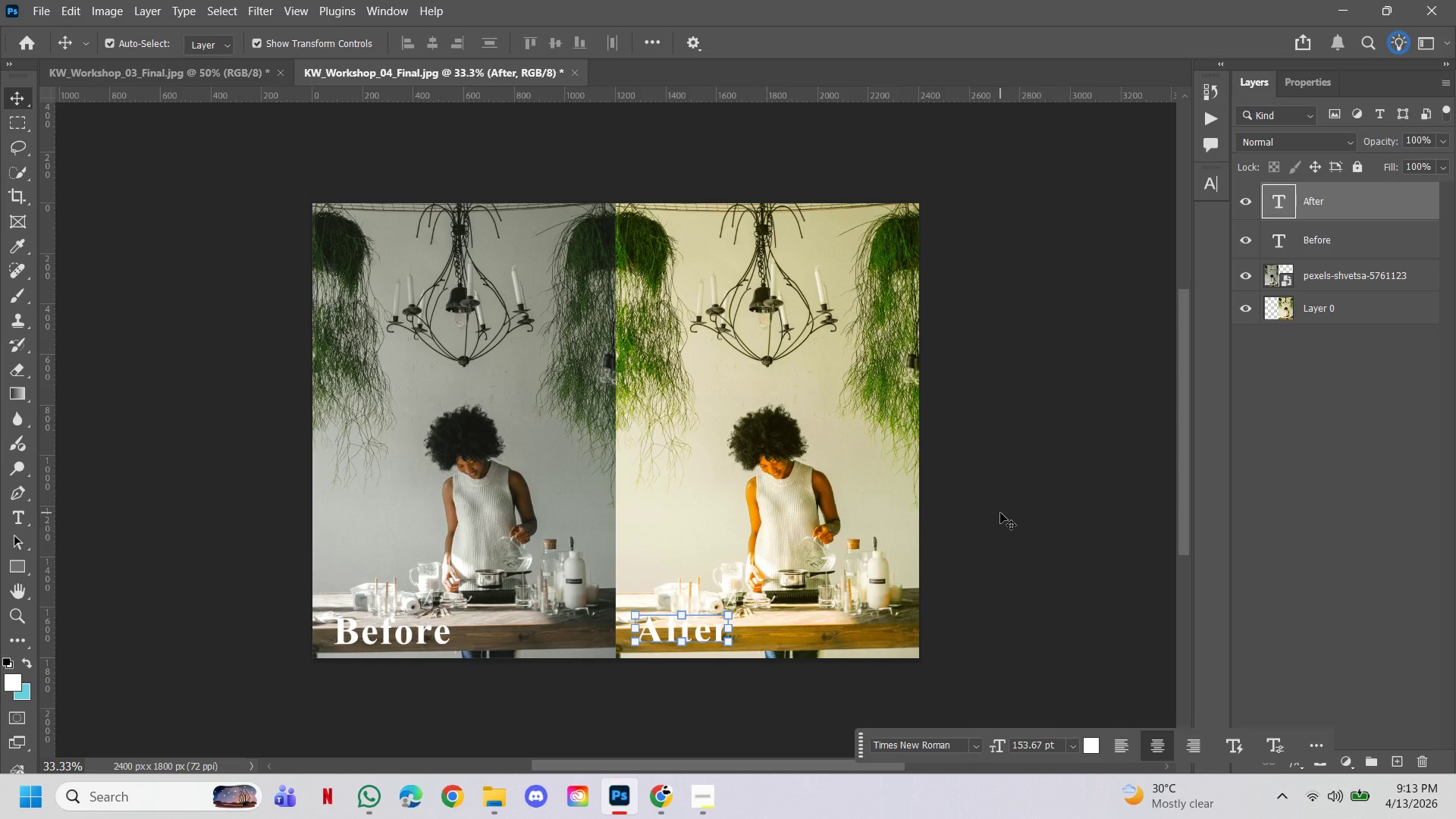 
key(ArrowLeft)
 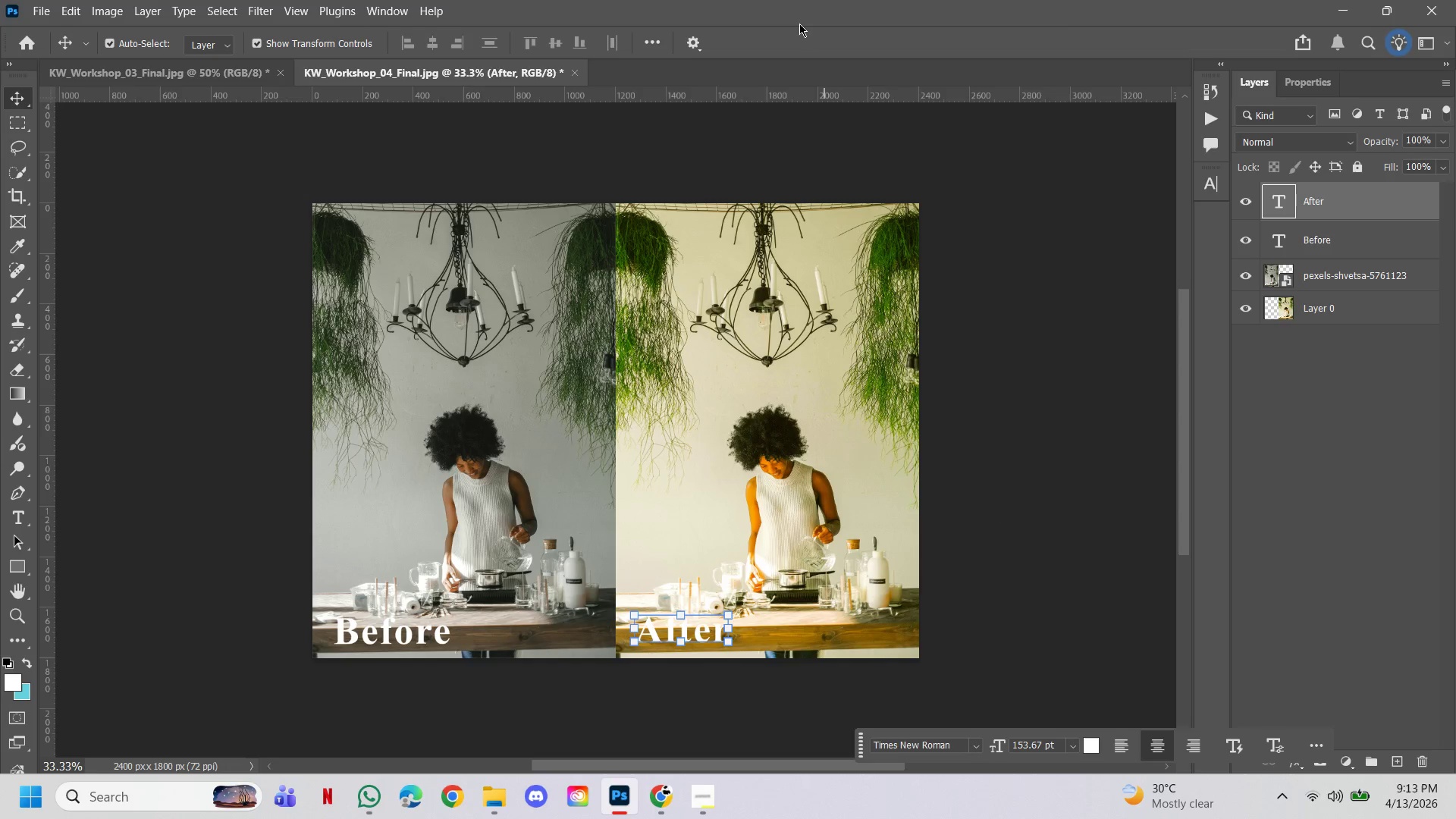 
left_click([813, 144])
 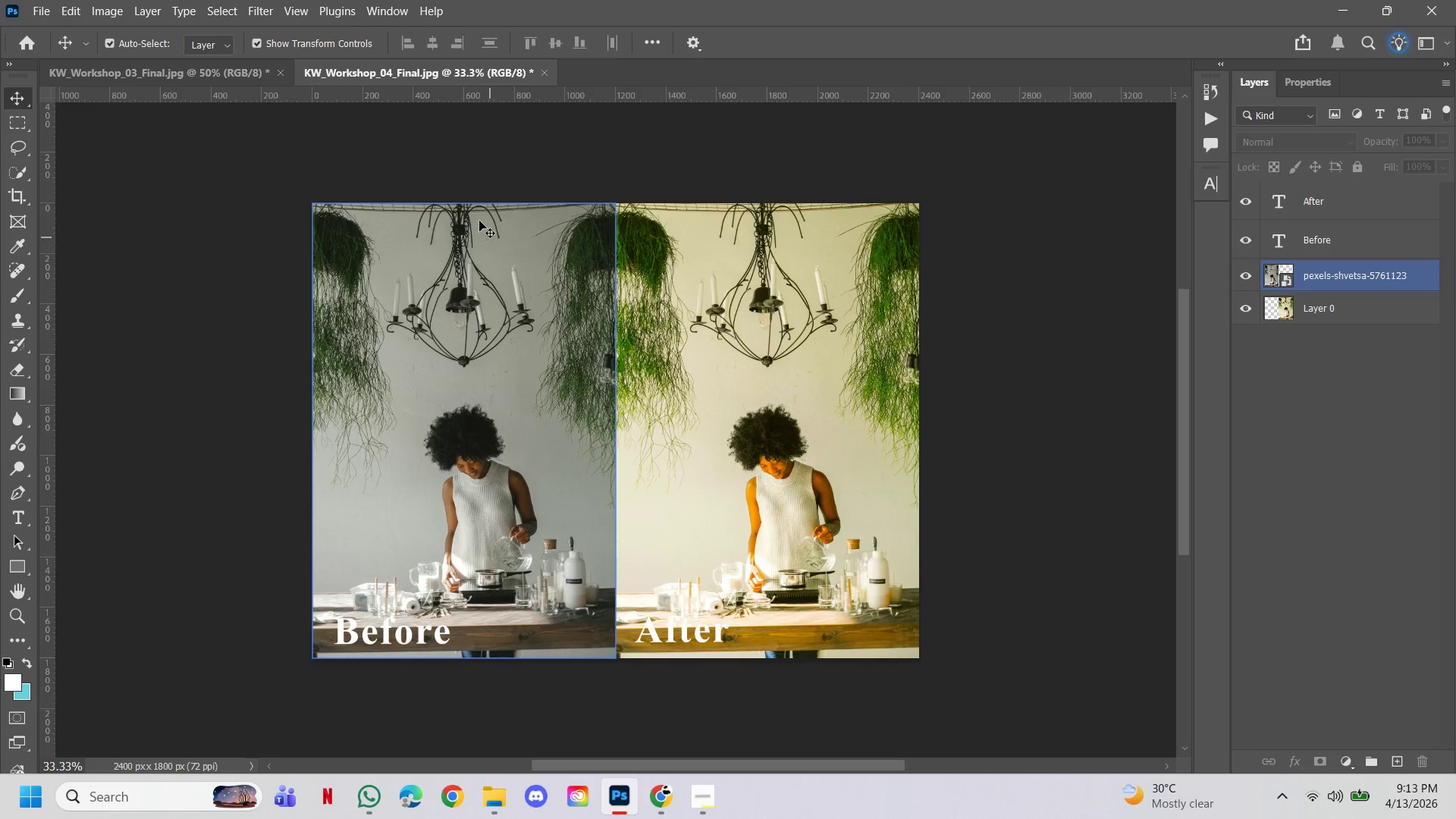 
left_click([408, 636])
 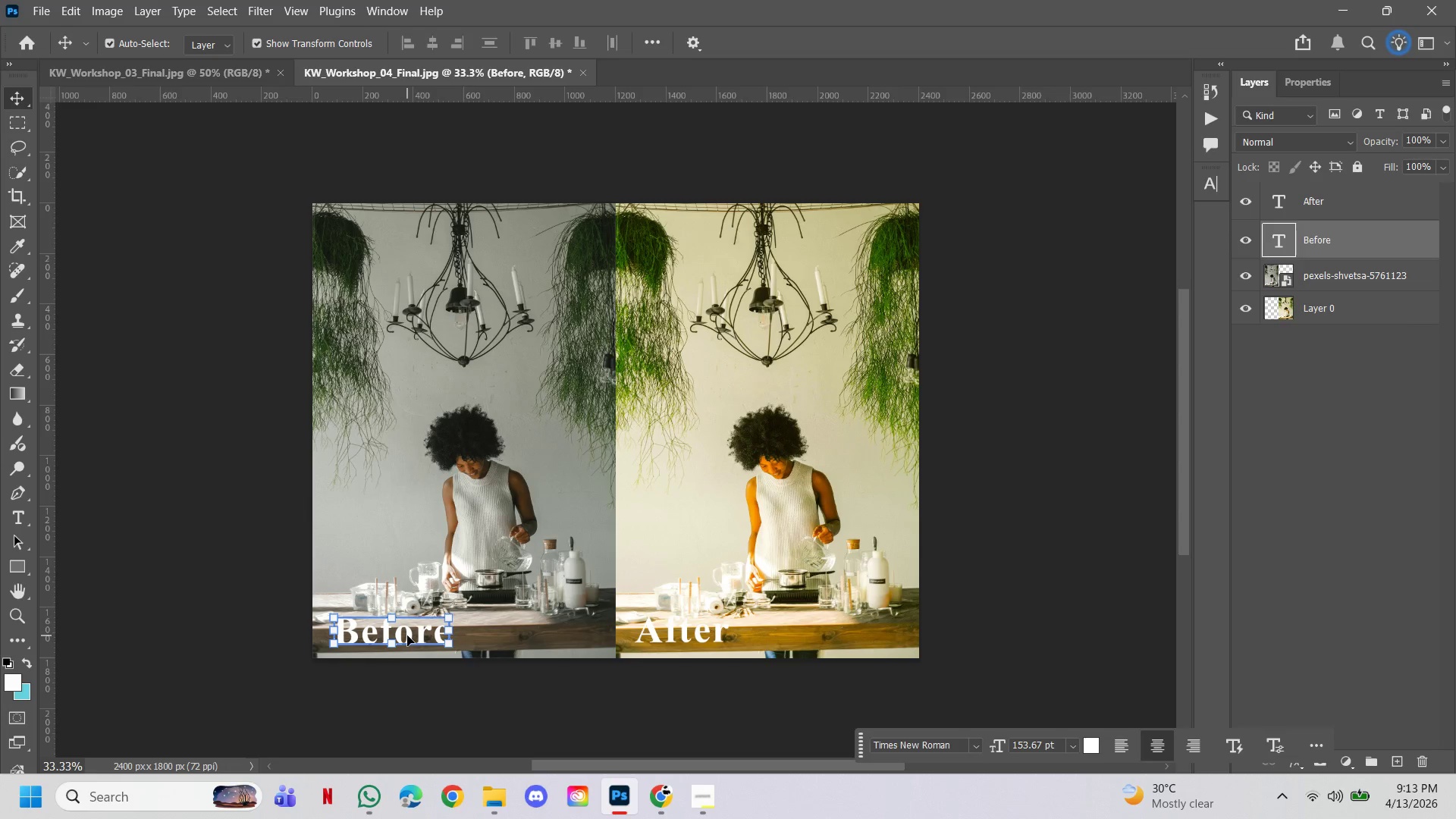 
key(ArrowLeft)
 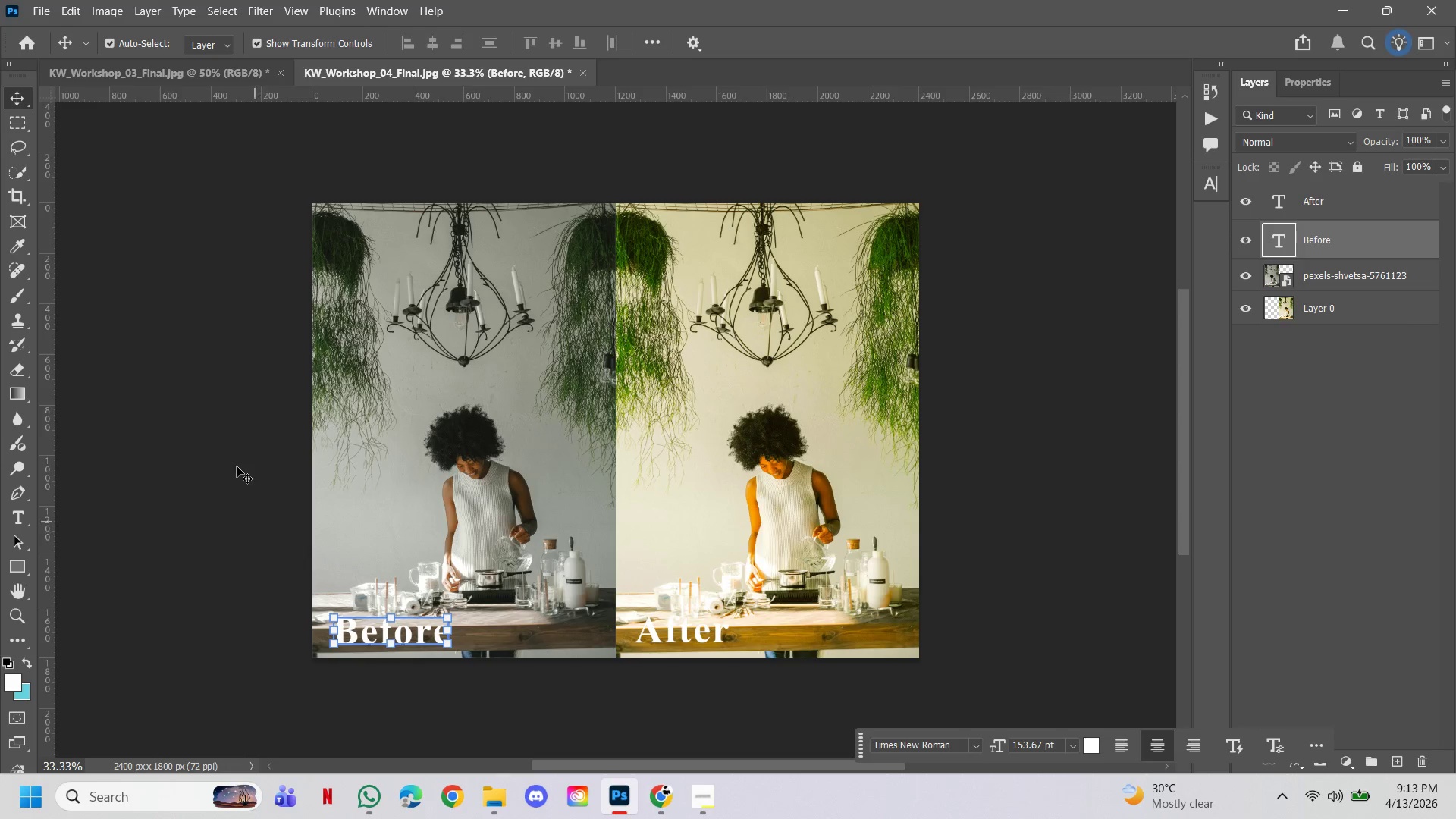 
left_click([237, 466])
 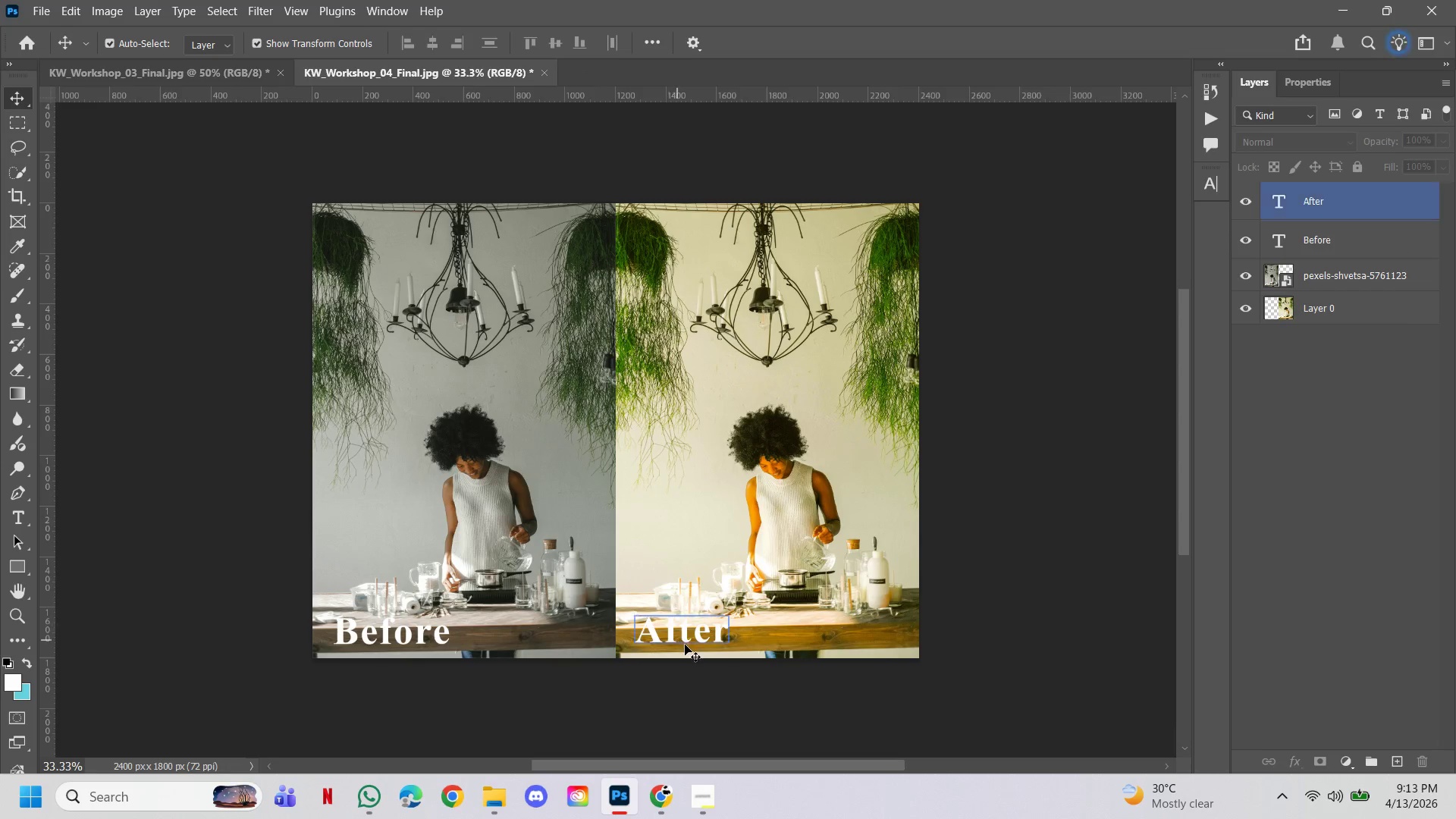 
left_click([685, 645])
 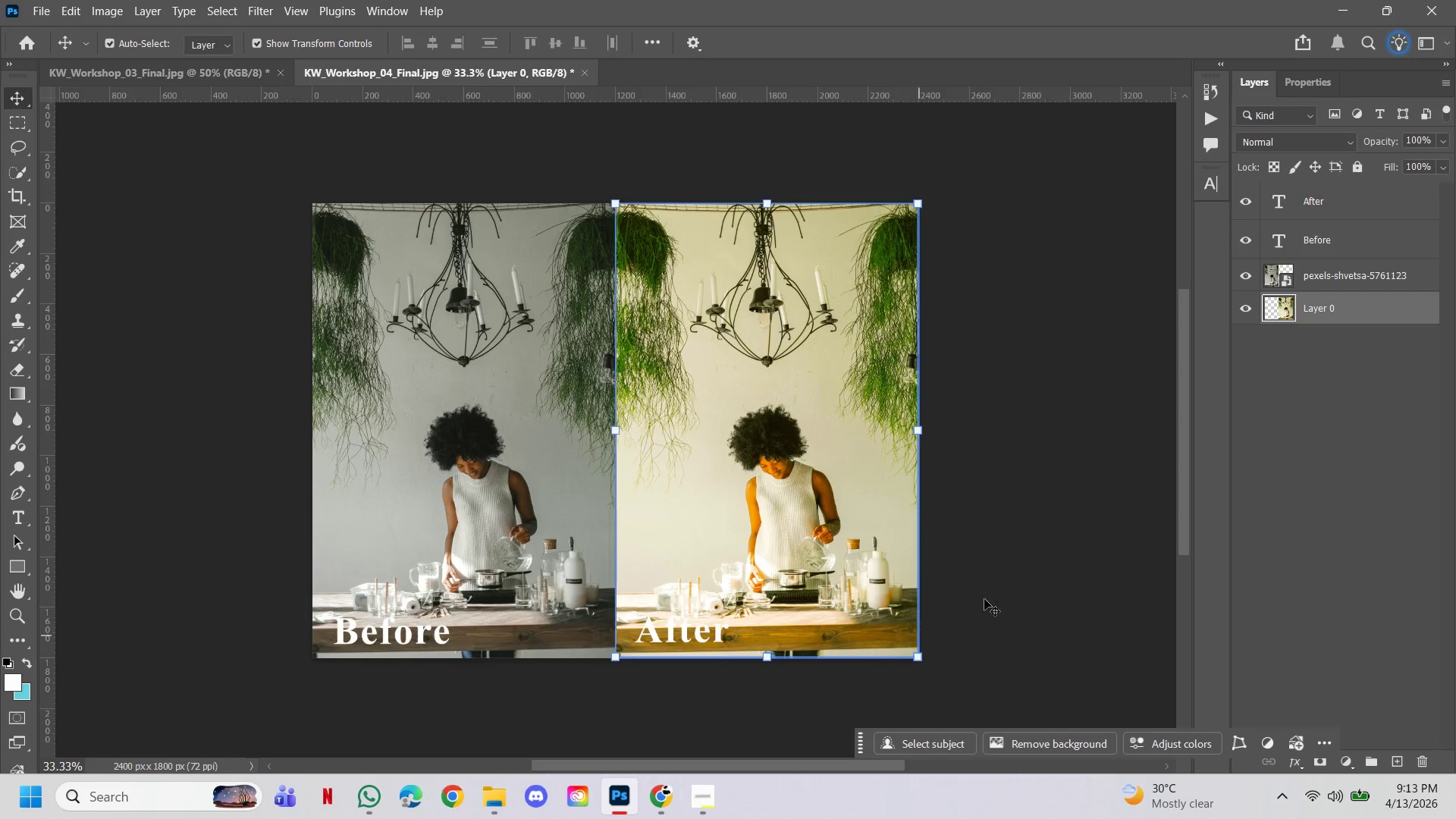 
left_click([1022, 579])
 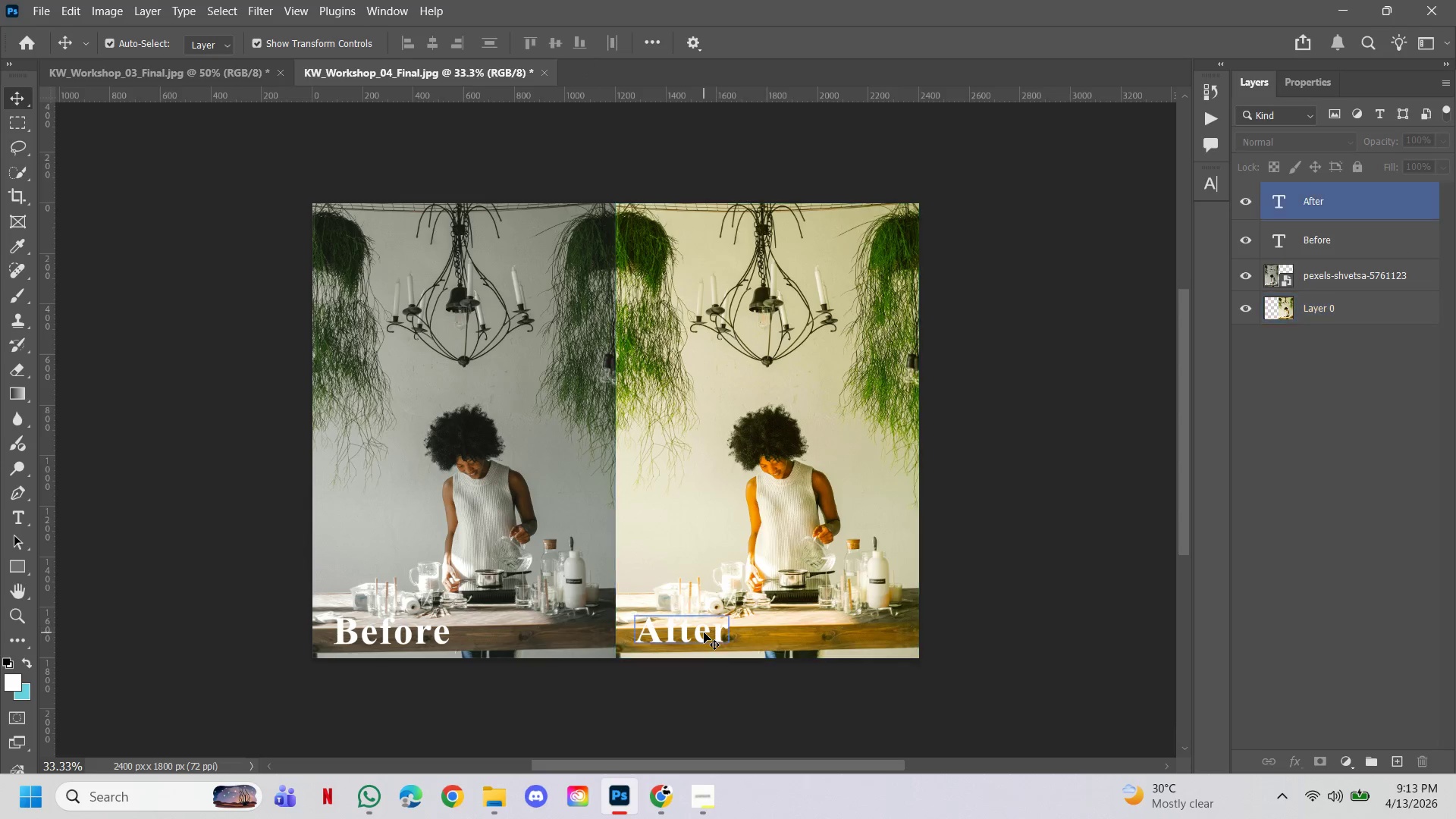 
left_click([704, 632])
 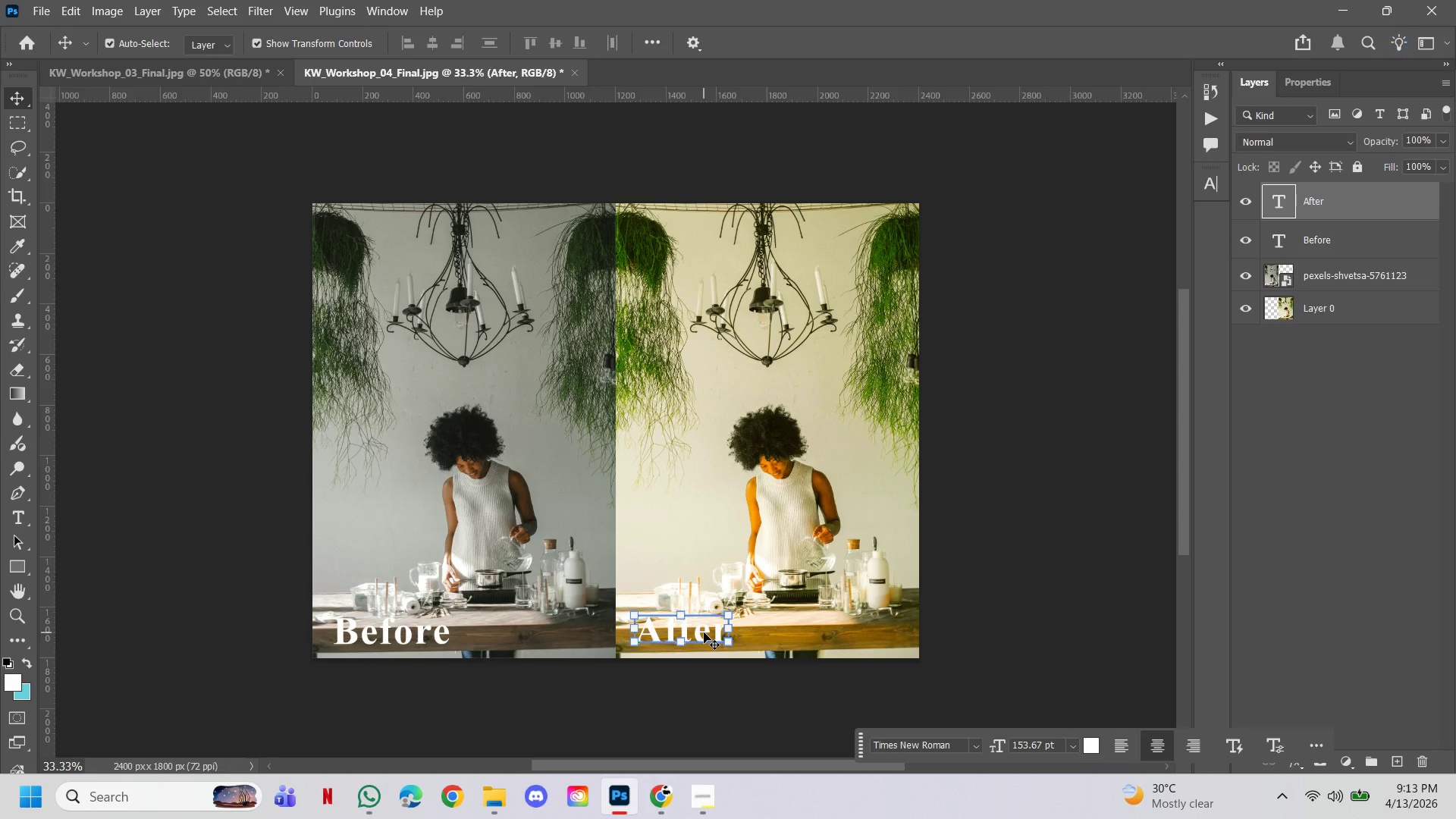 
key(ArrowRight)
 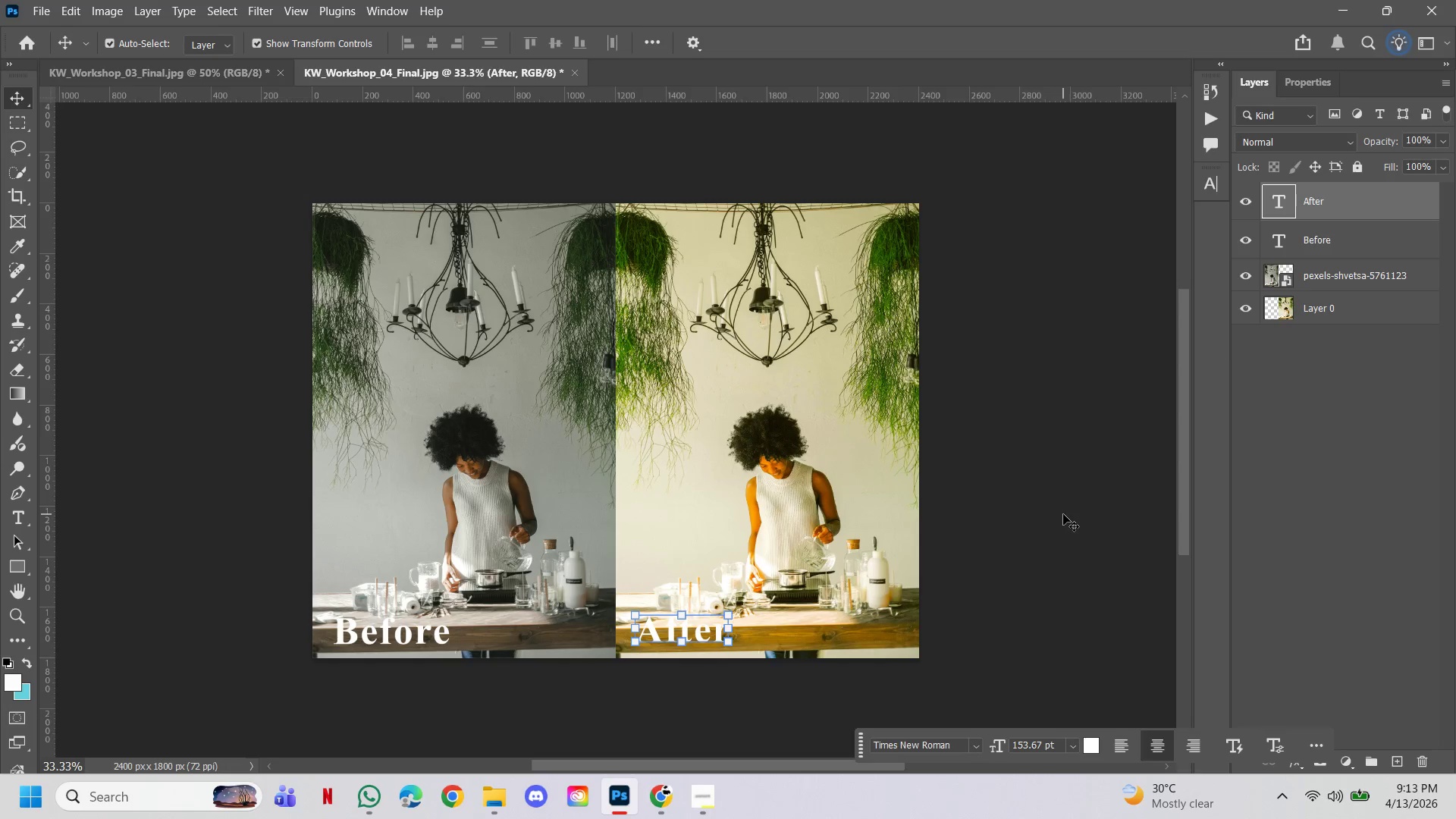 
key(ArrowRight)
 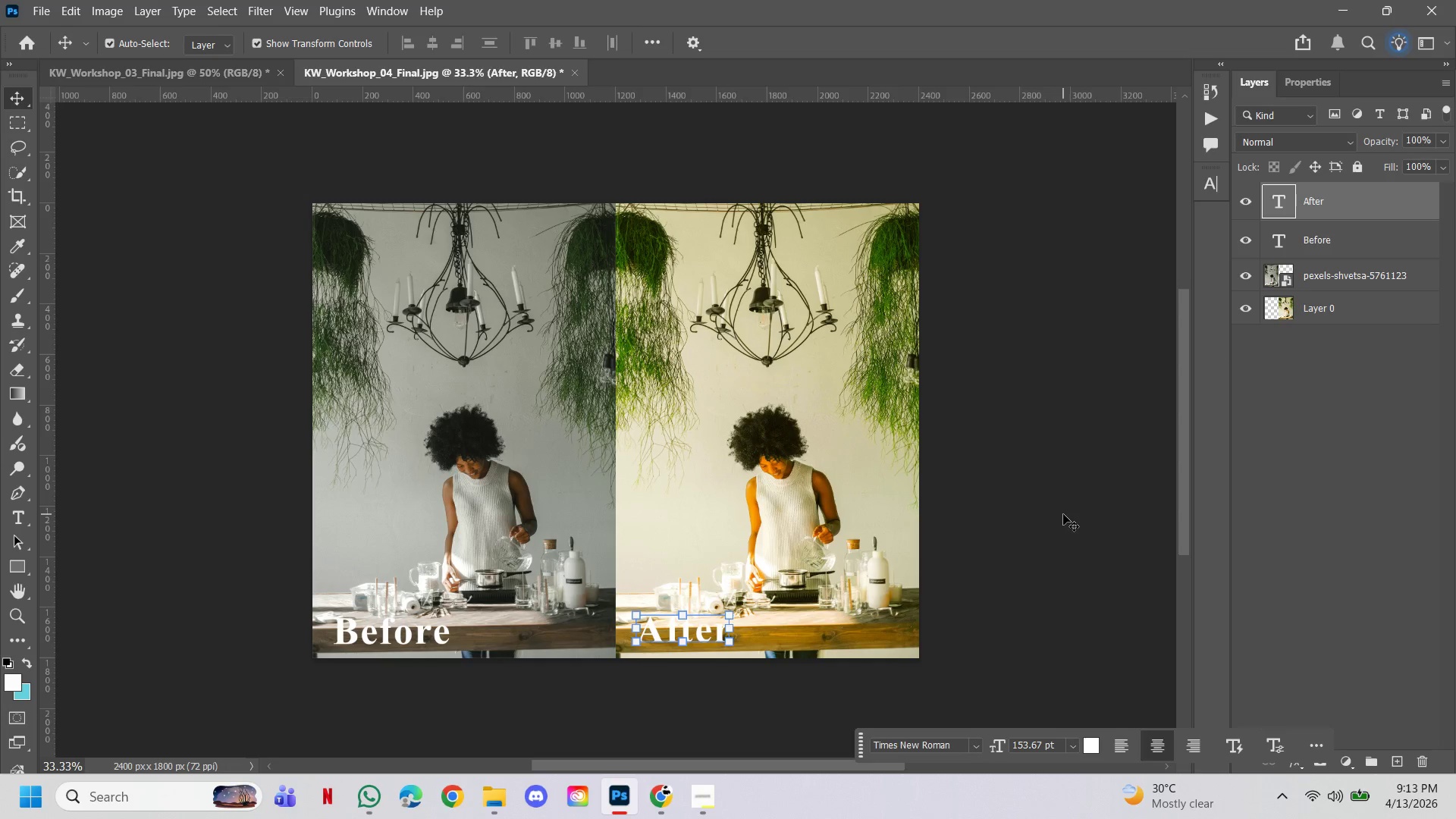 
left_click([1063, 514])
 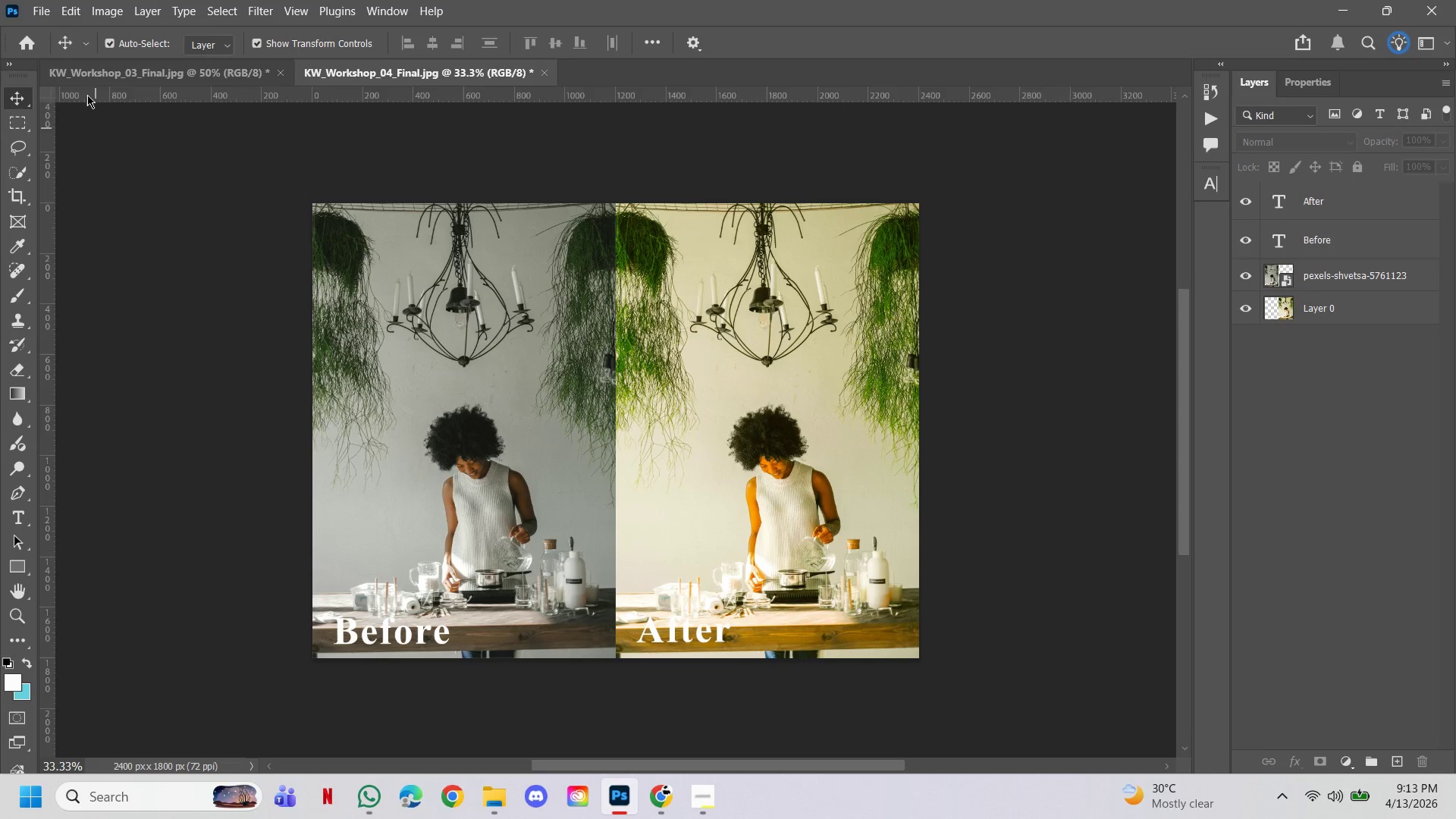 
left_click([43, 15])
 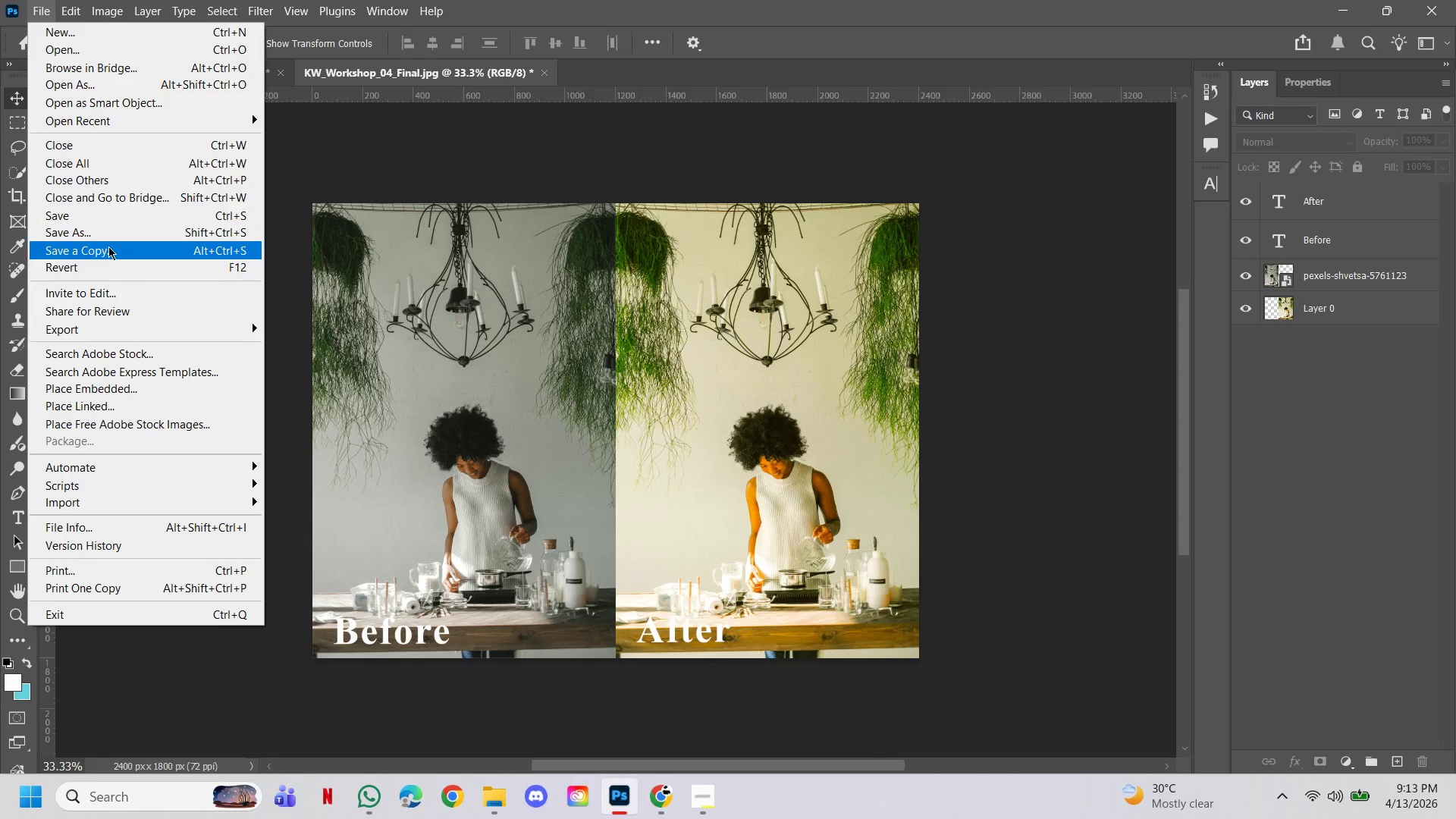 
left_click([108, 247])
 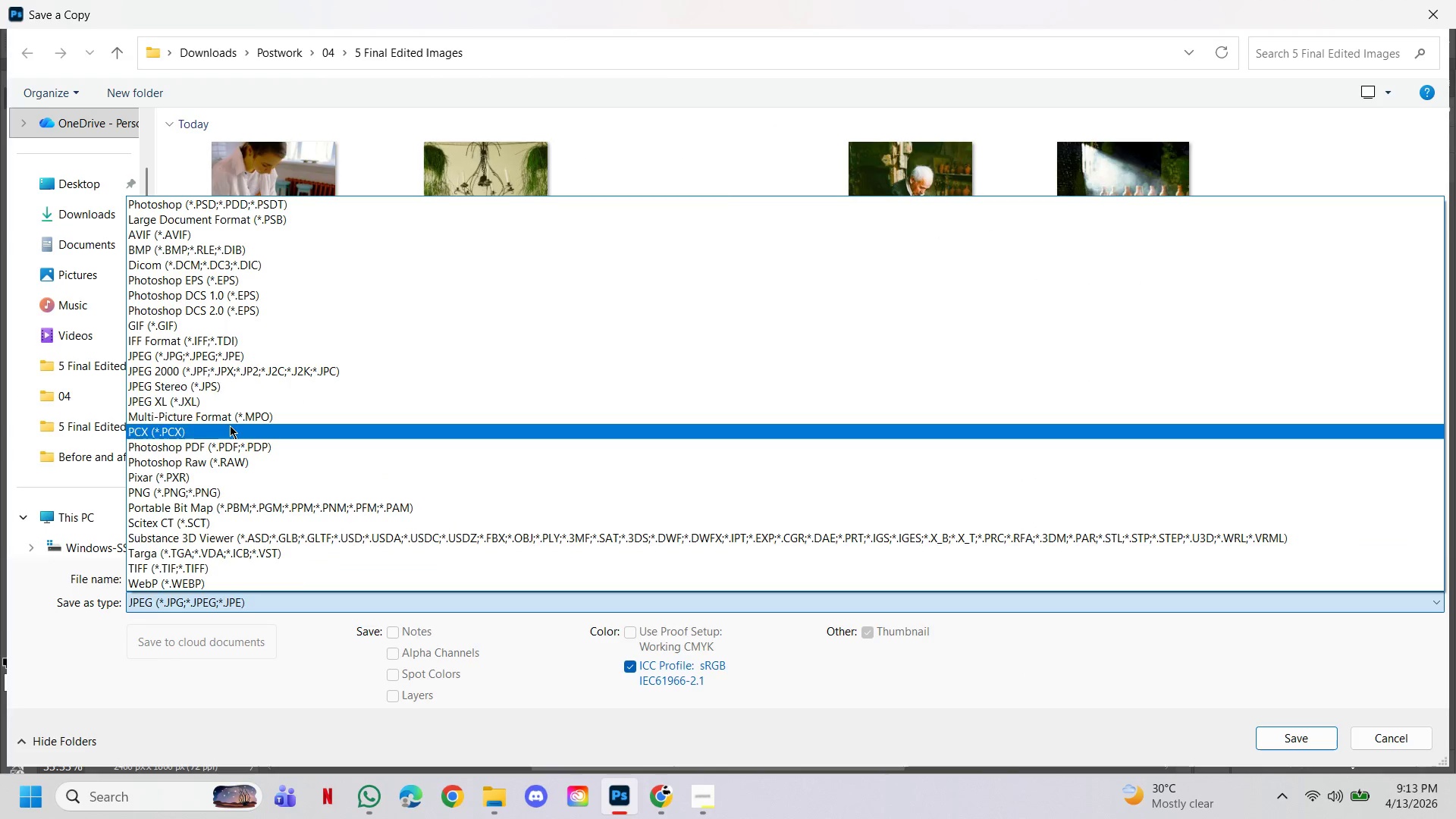 
left_click([210, 354])
 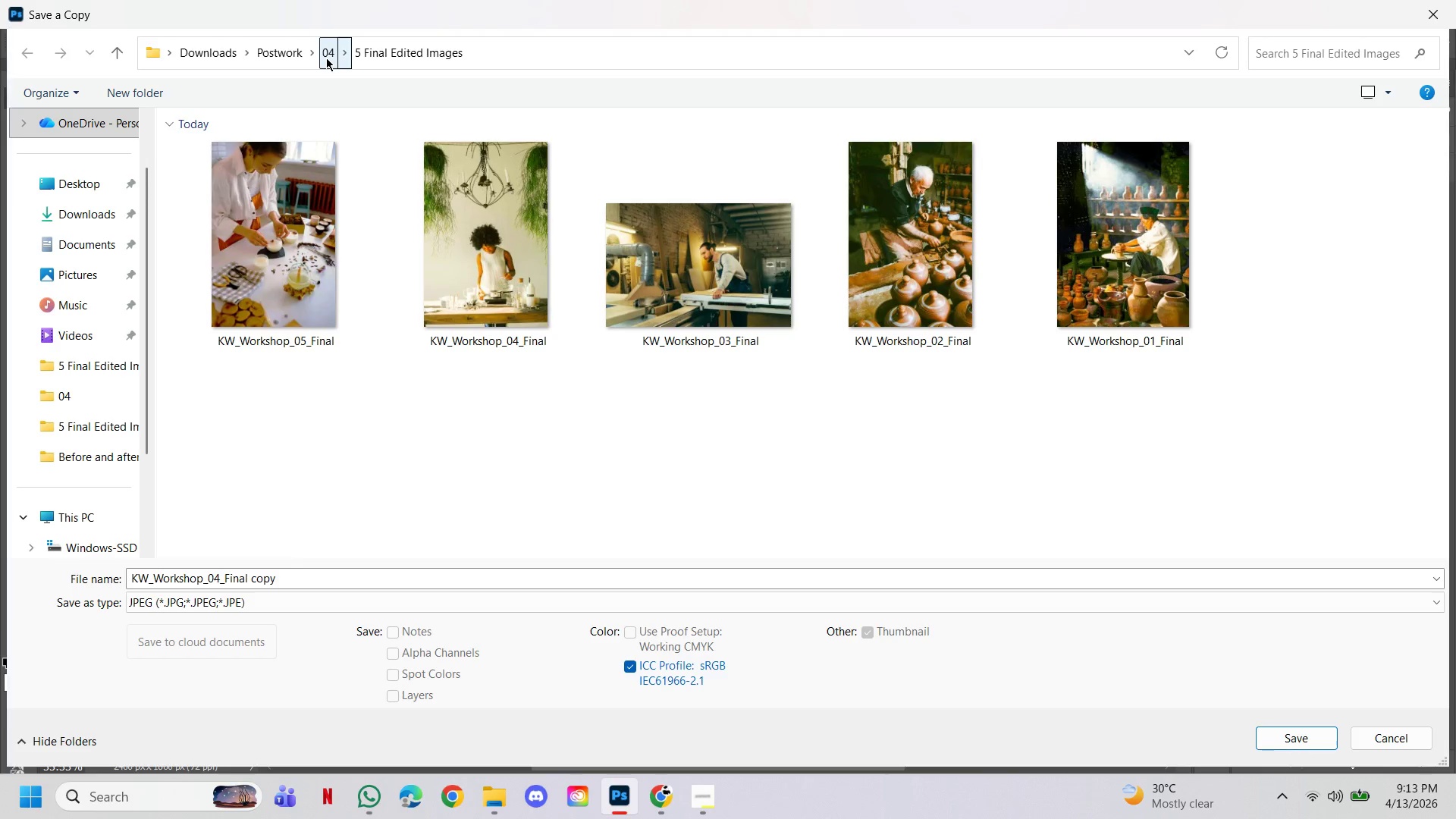 
left_click([326, 58])
 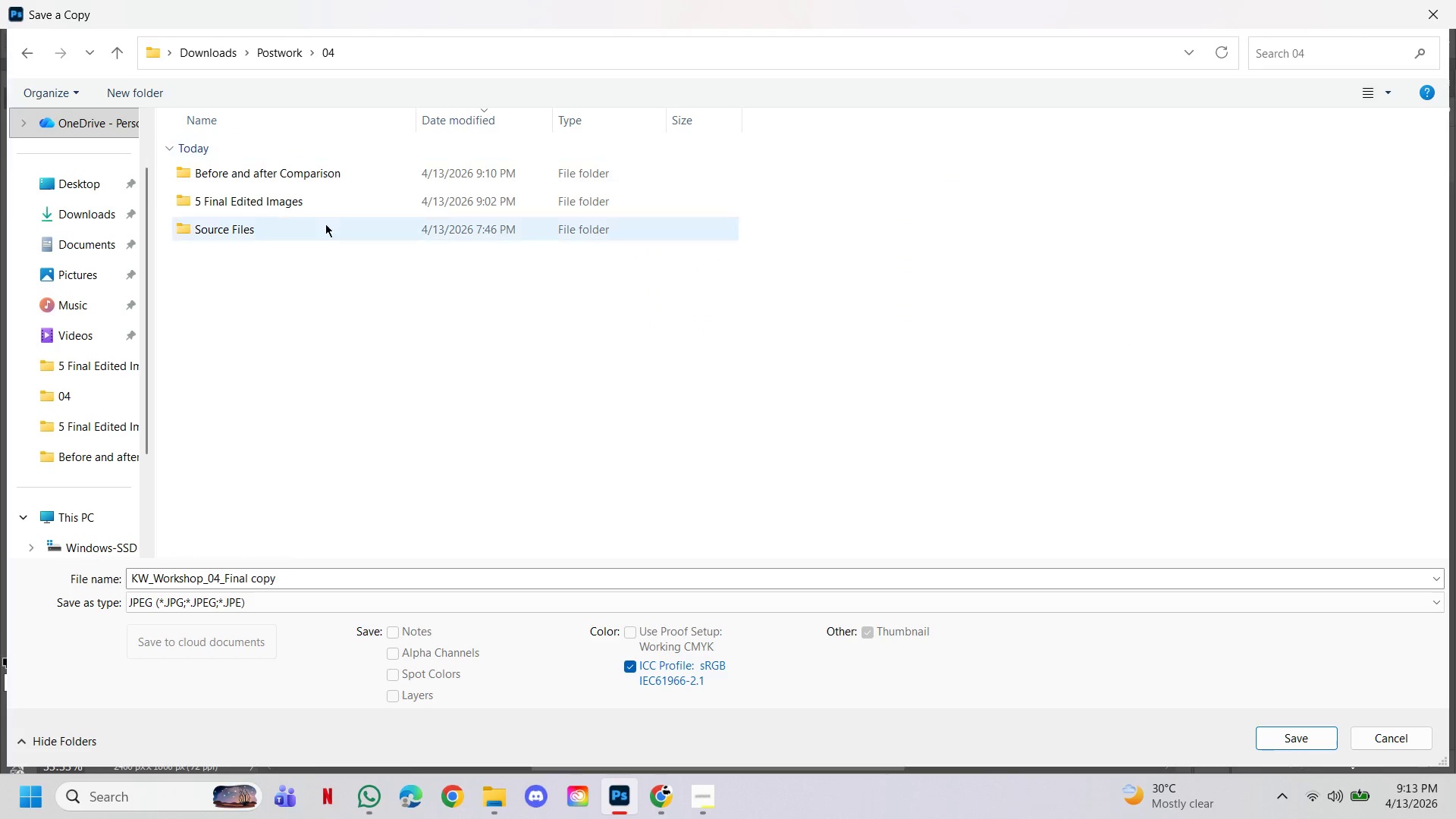 
left_click([287, 295])
 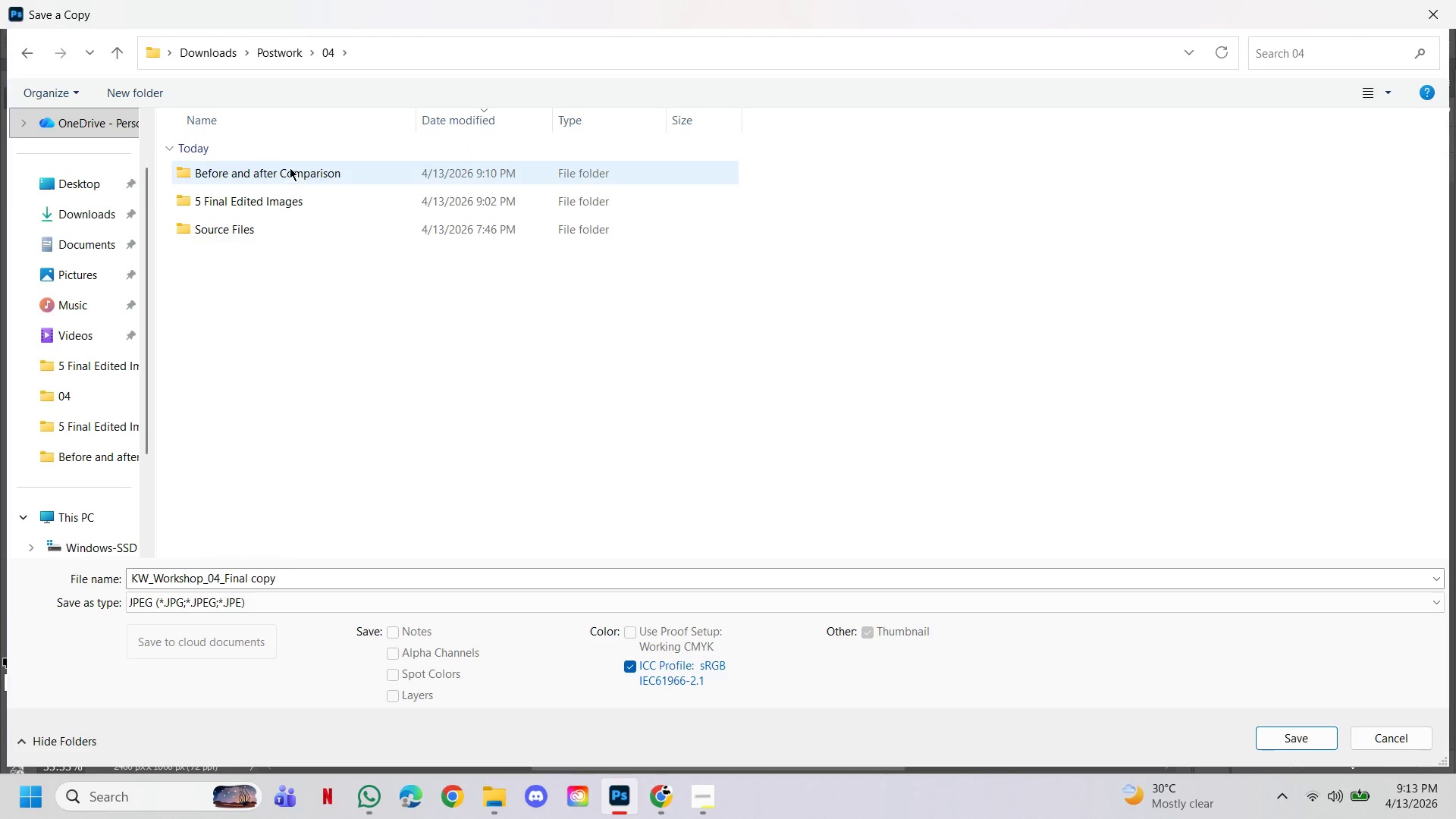 
double_click([290, 168])
 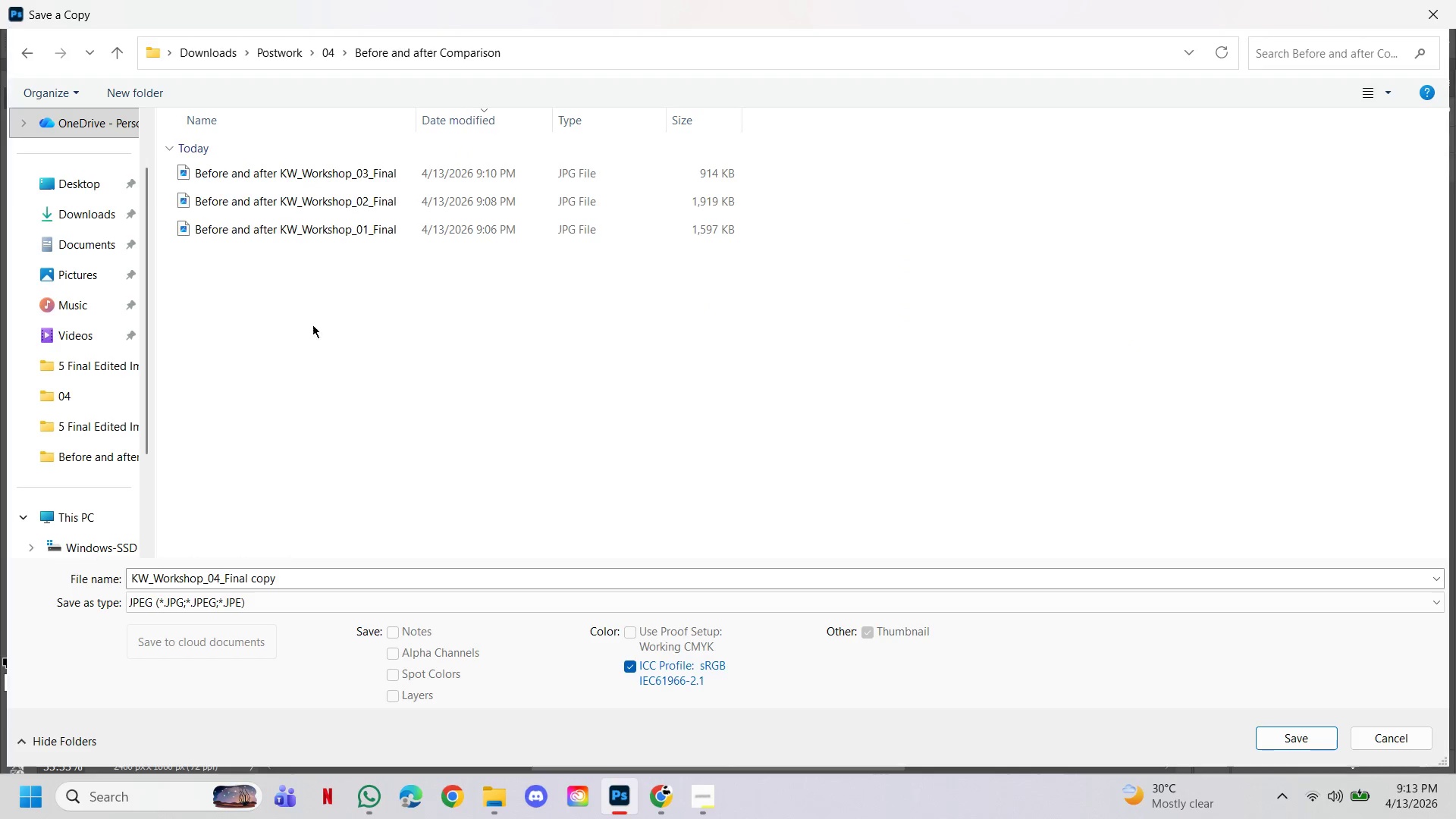 
triple_click([312, 330])
 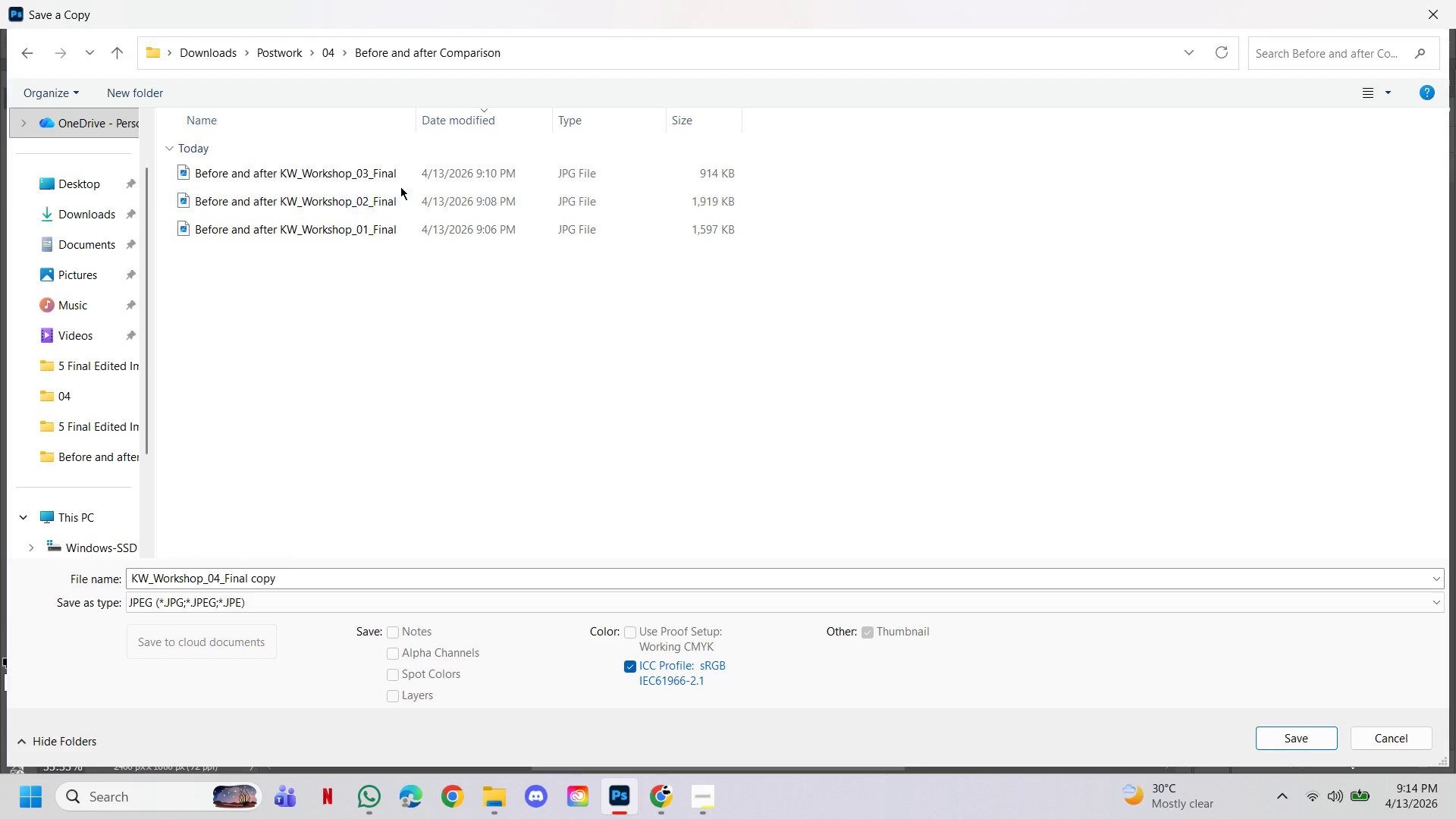 
left_click([400, 178])
 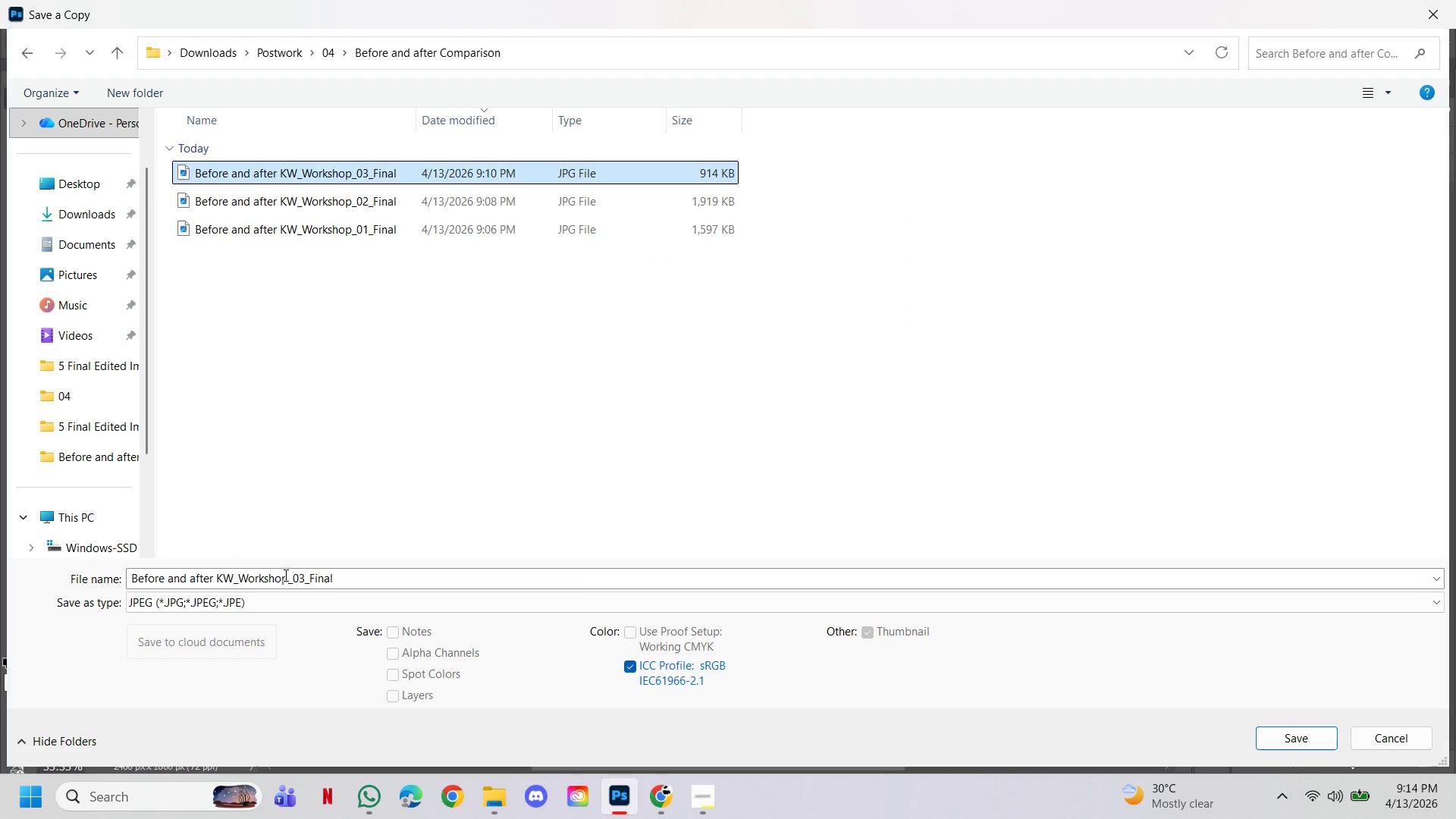 
left_click([287, 575])
 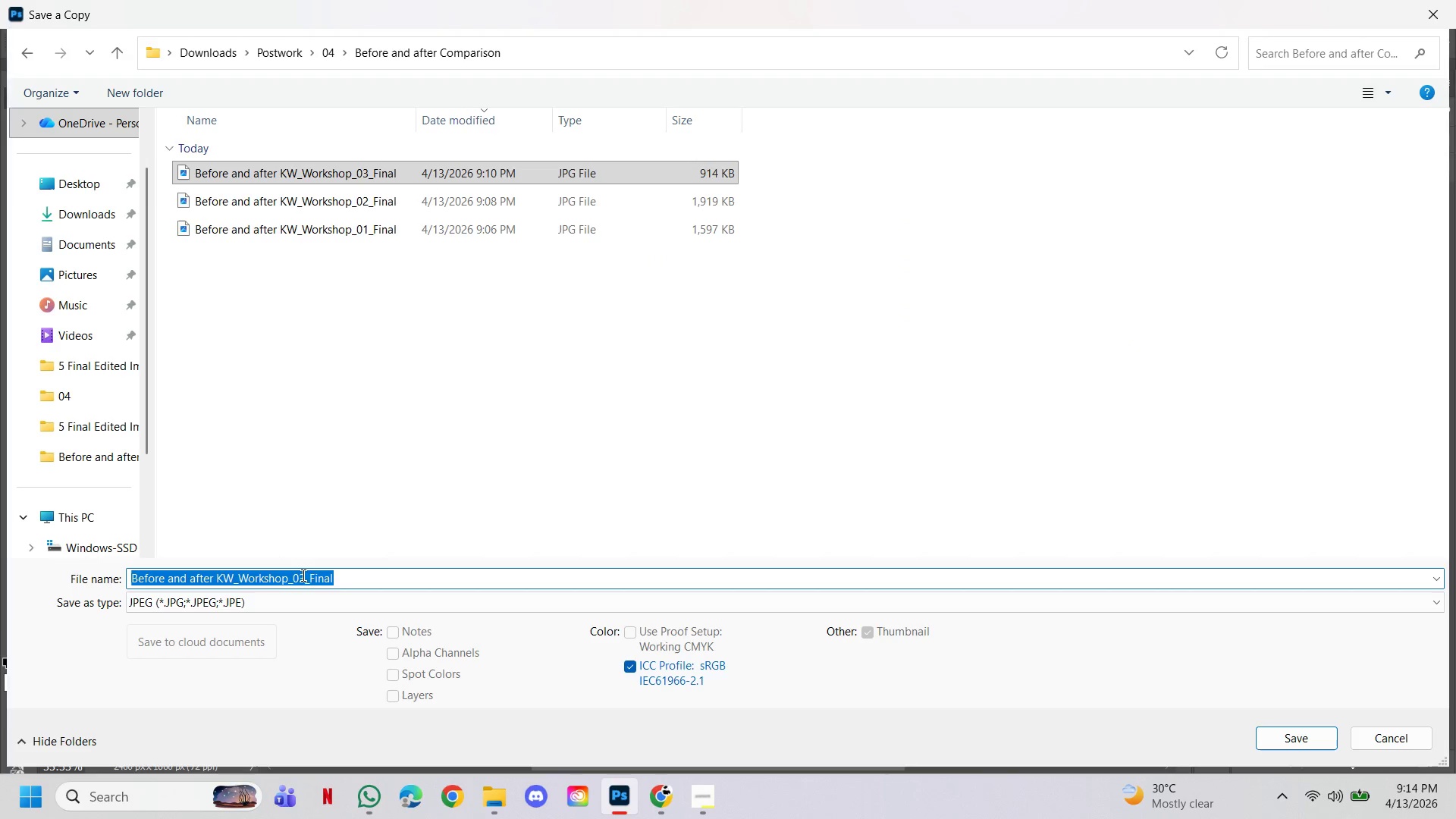 
left_click([303, 576])
 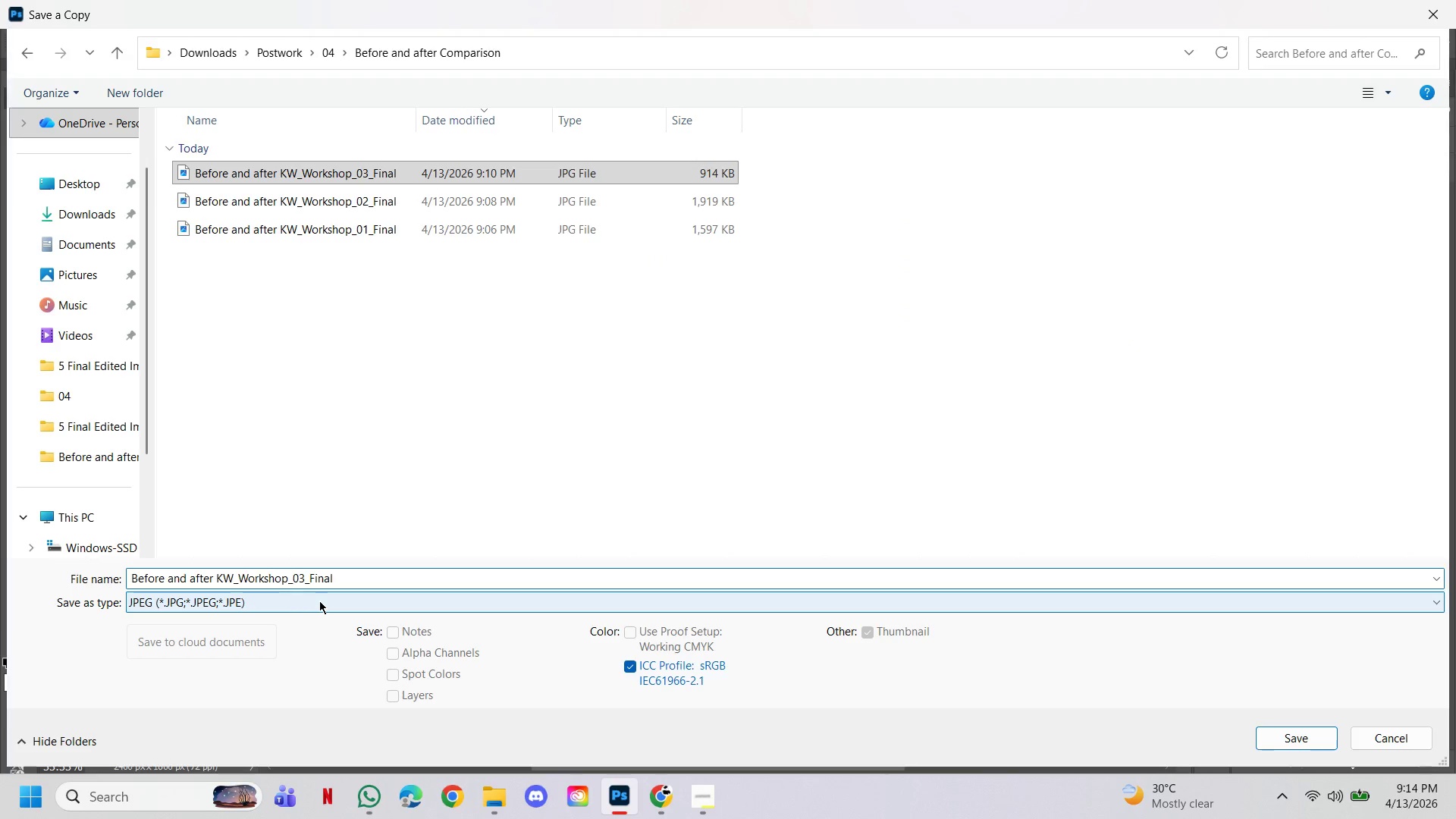 
key(Backspace)
 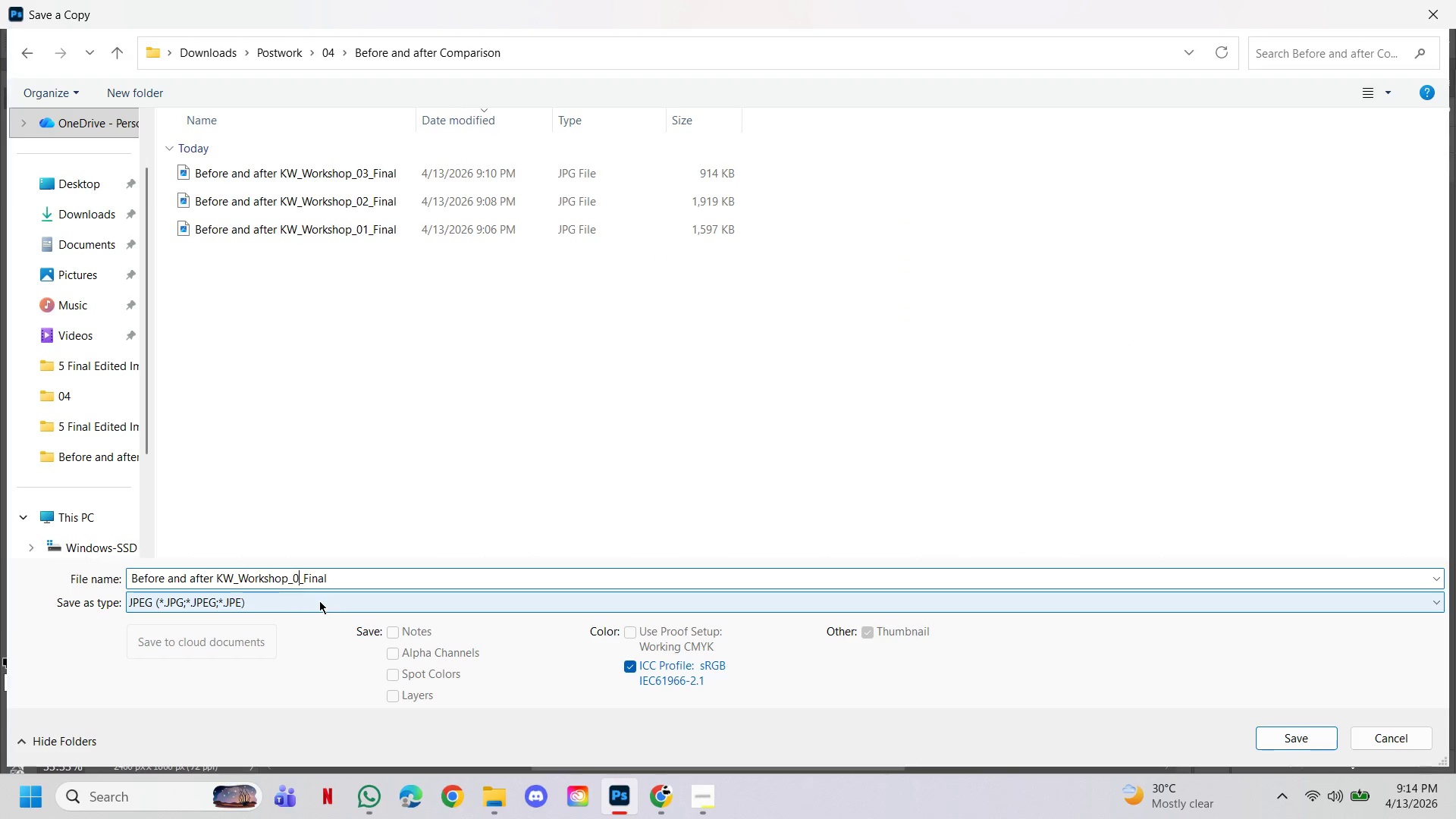 
key(4)
 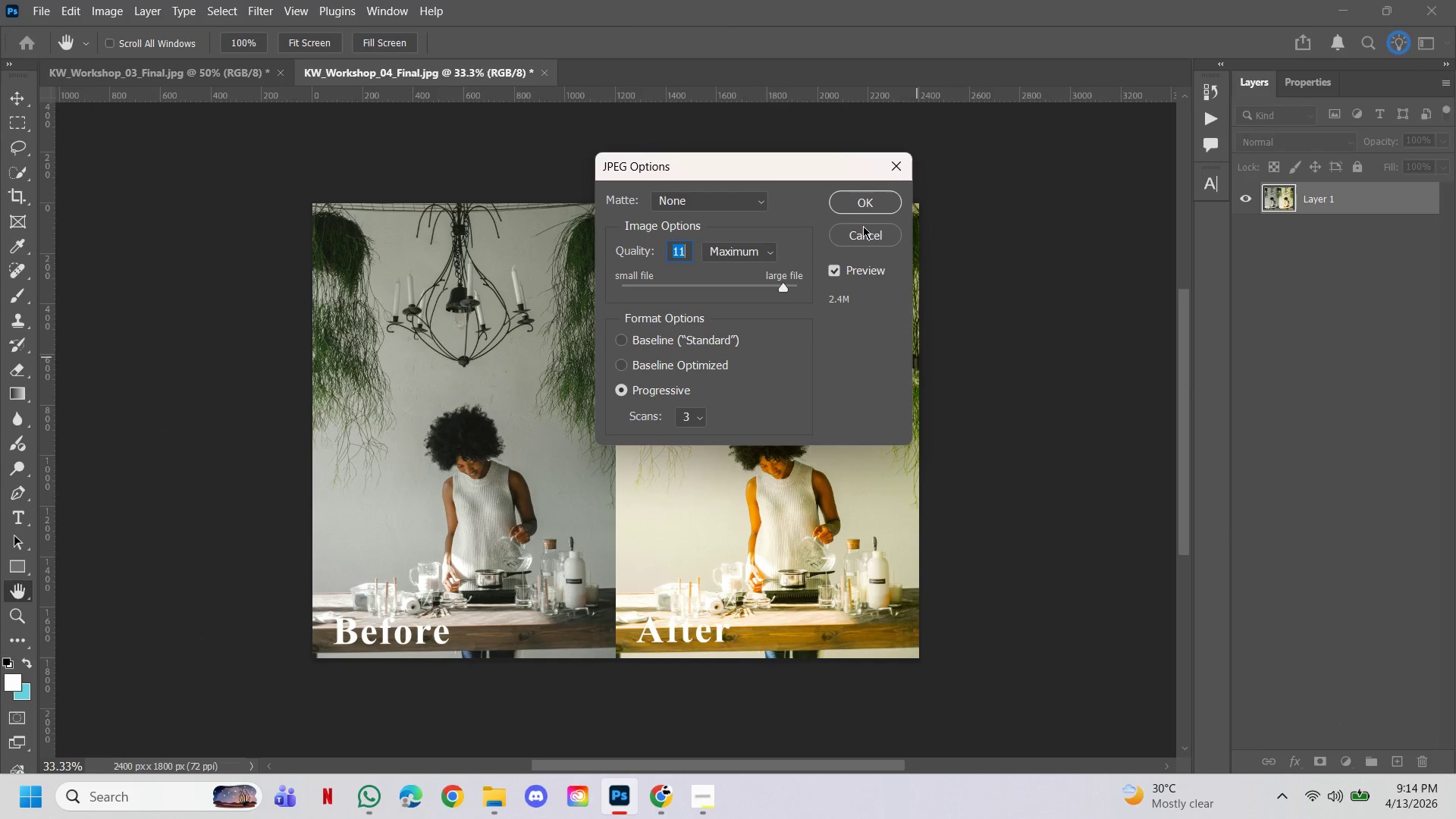 
wait(5.55)
 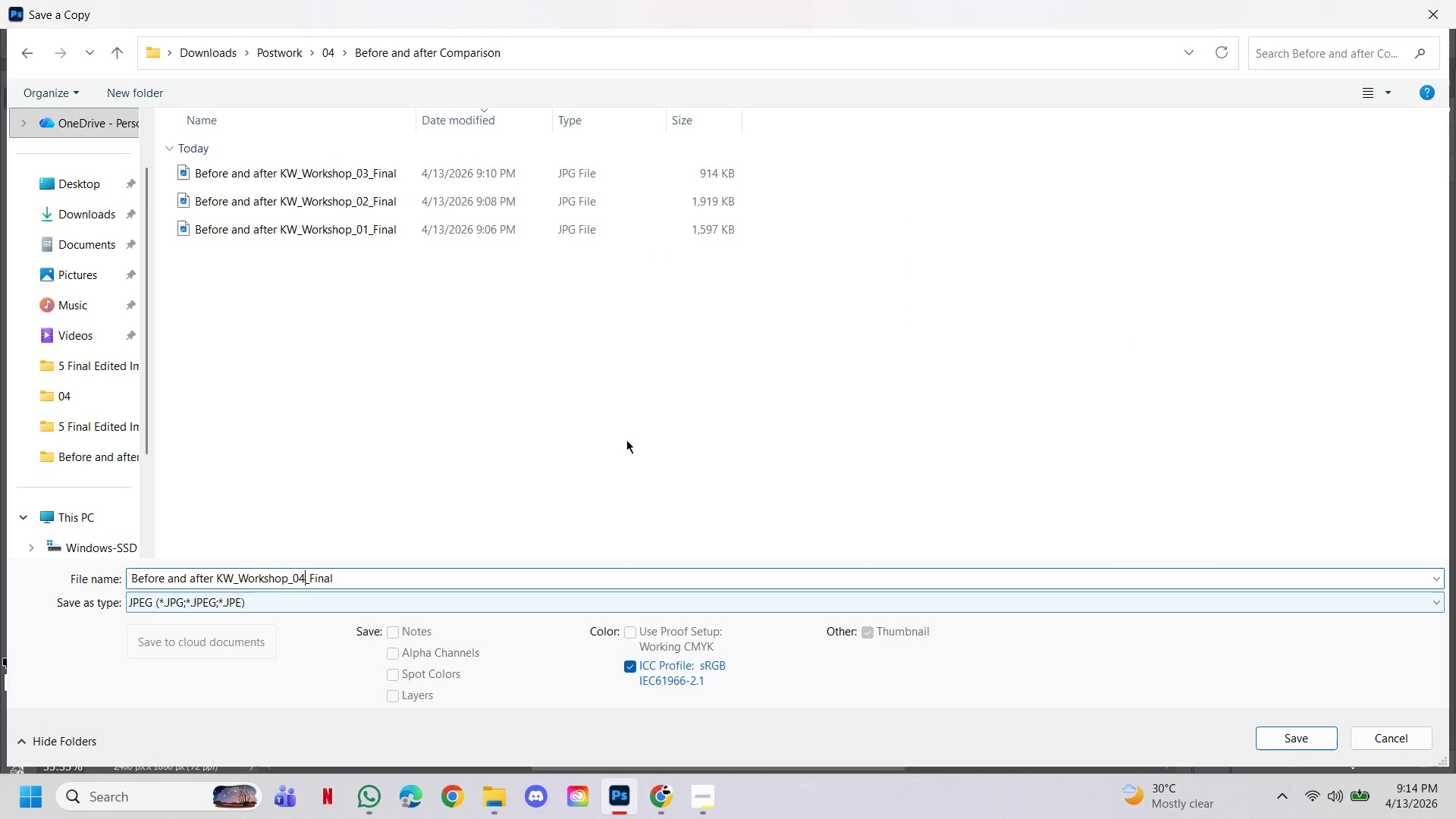 
left_click([875, 200])
 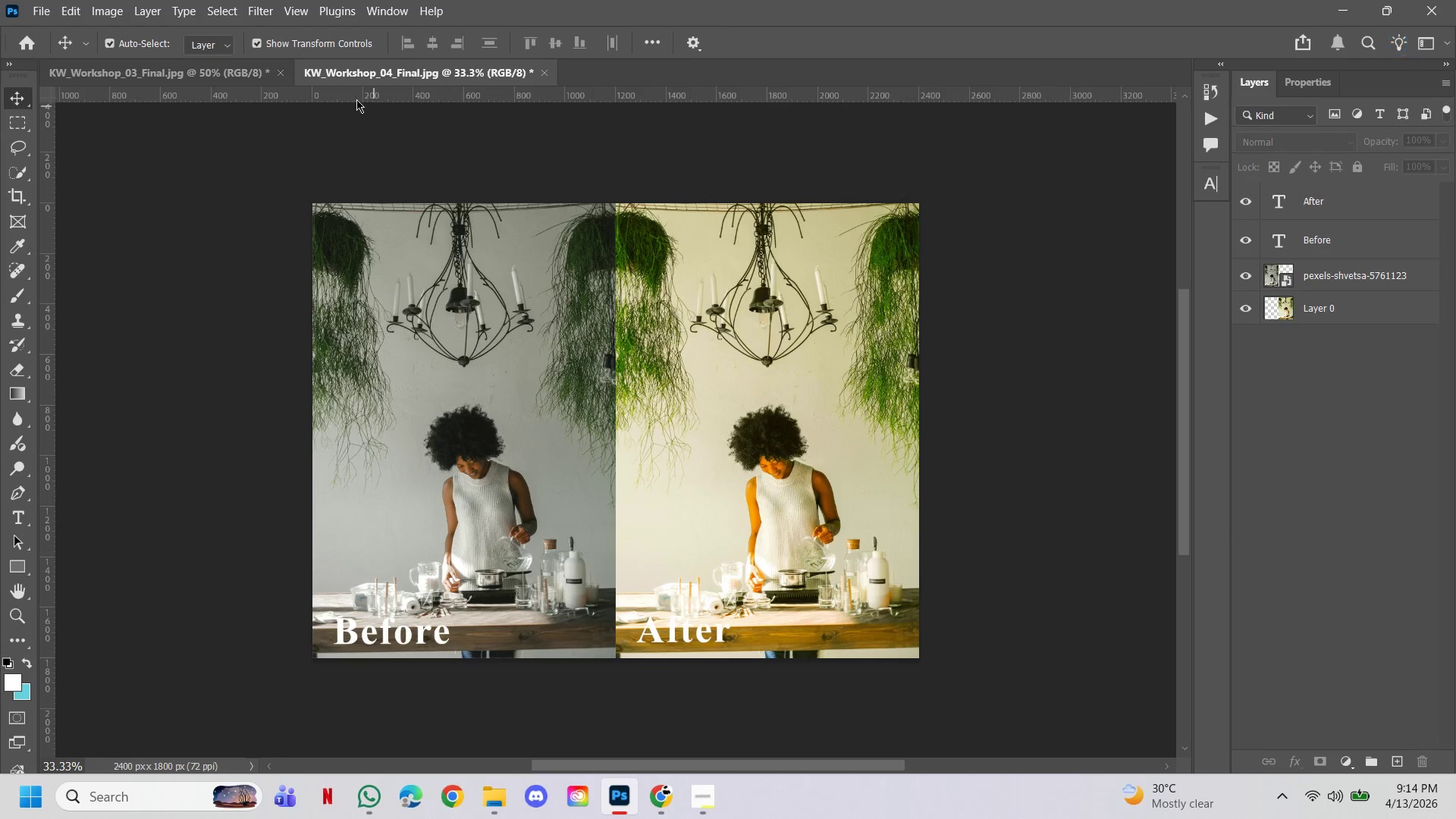 
left_click([231, 66])
 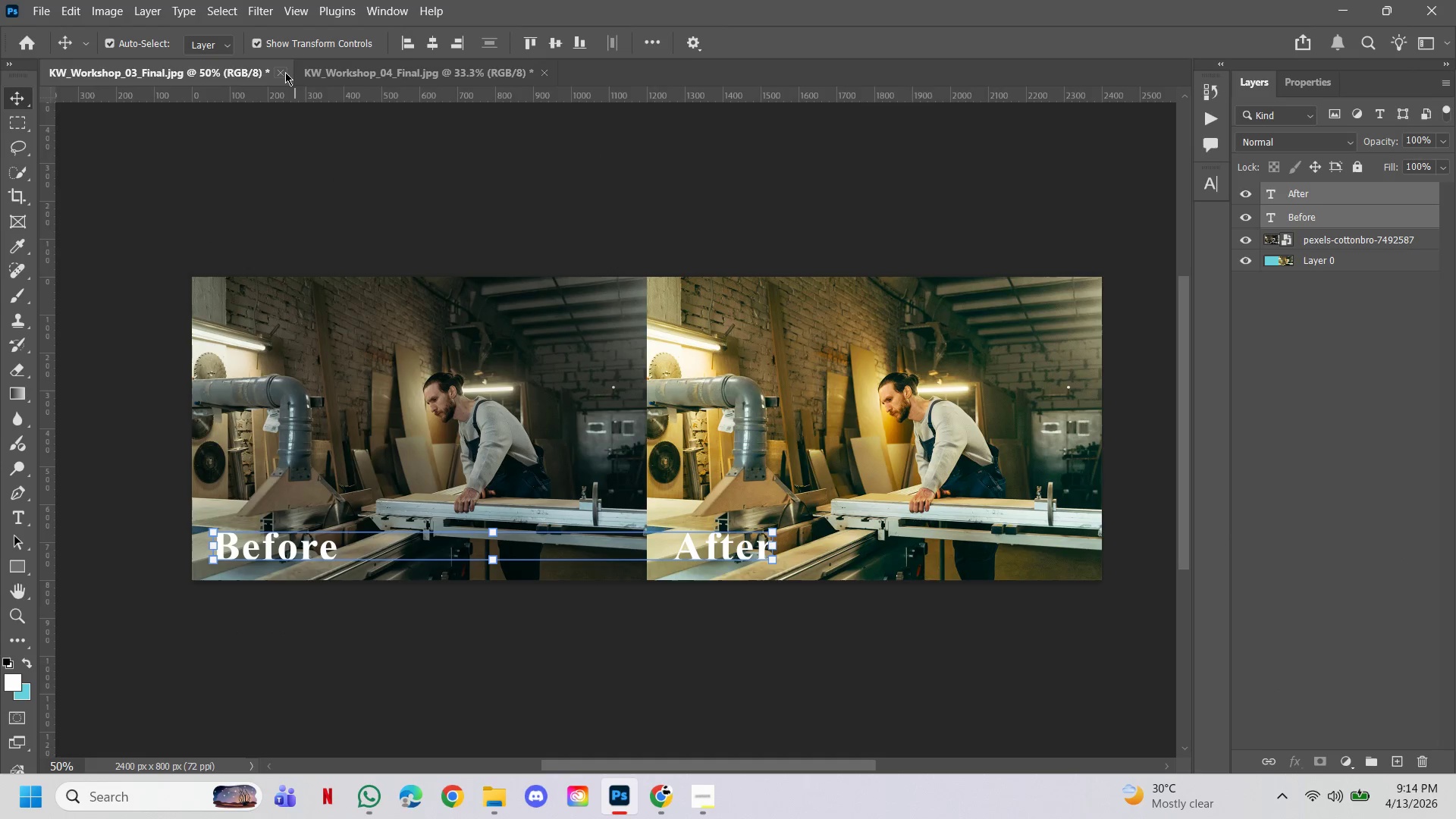 
left_click([284, 72])
 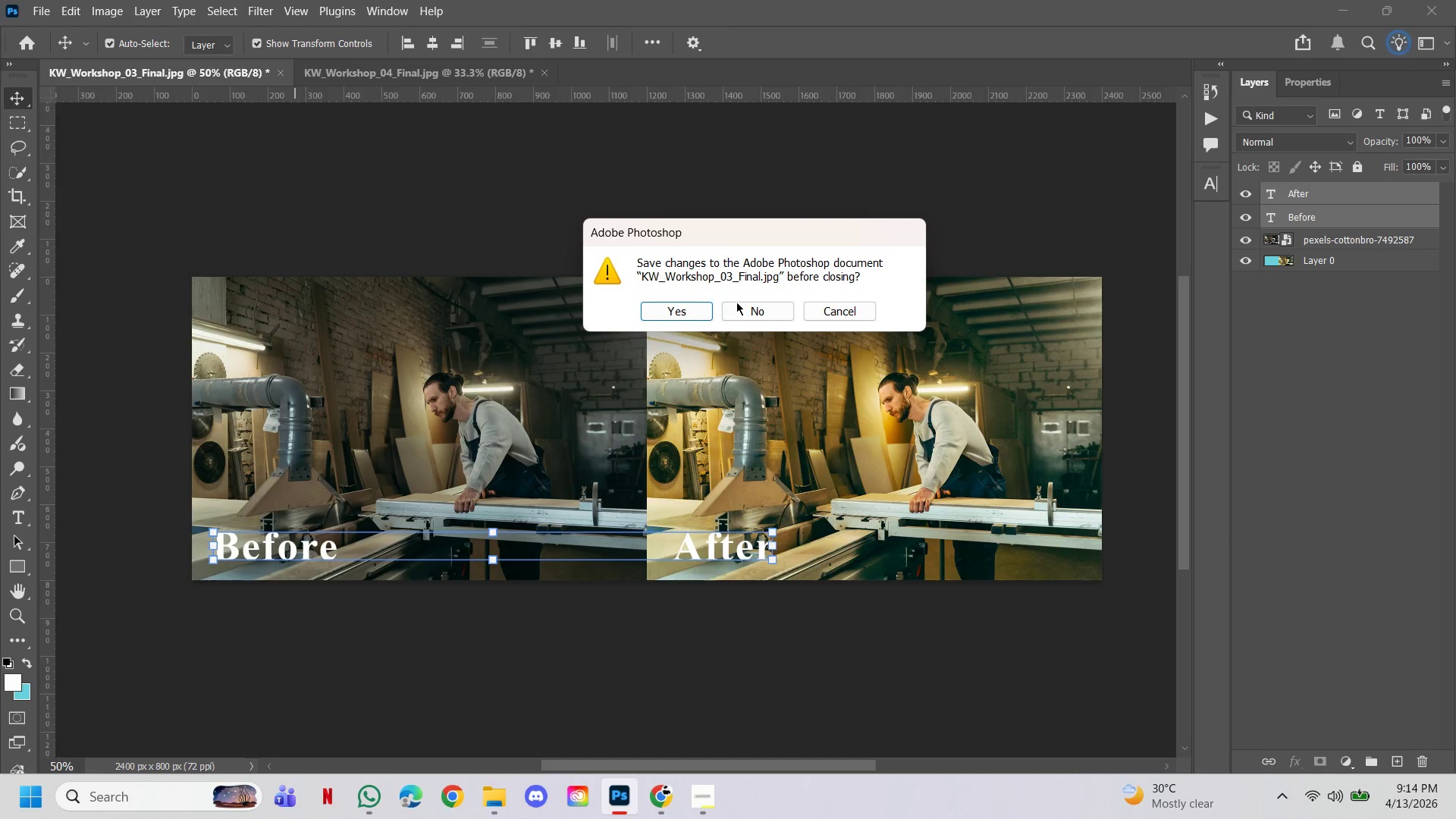 
left_click([758, 307])
 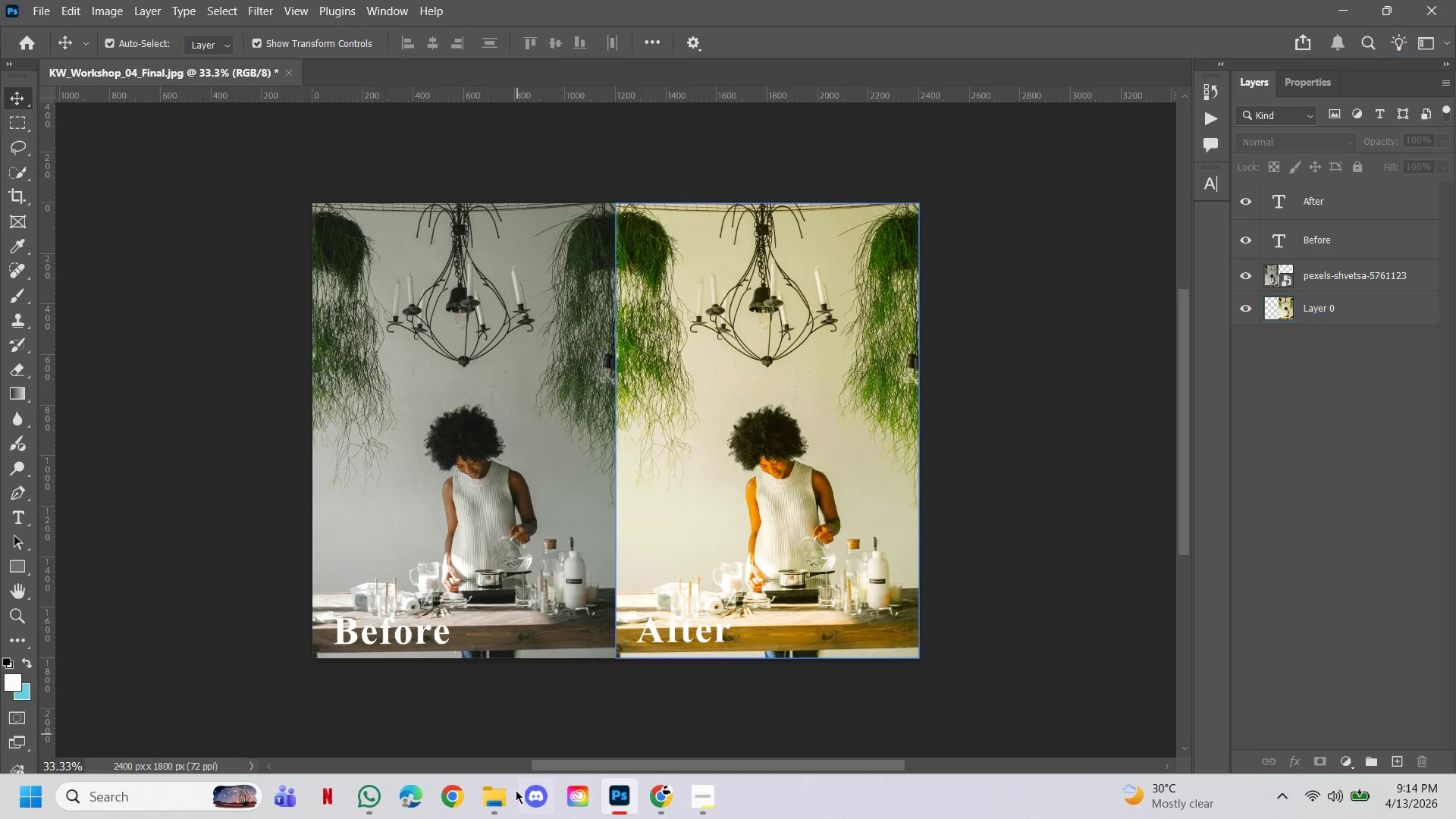 
left_click([479, 808])
 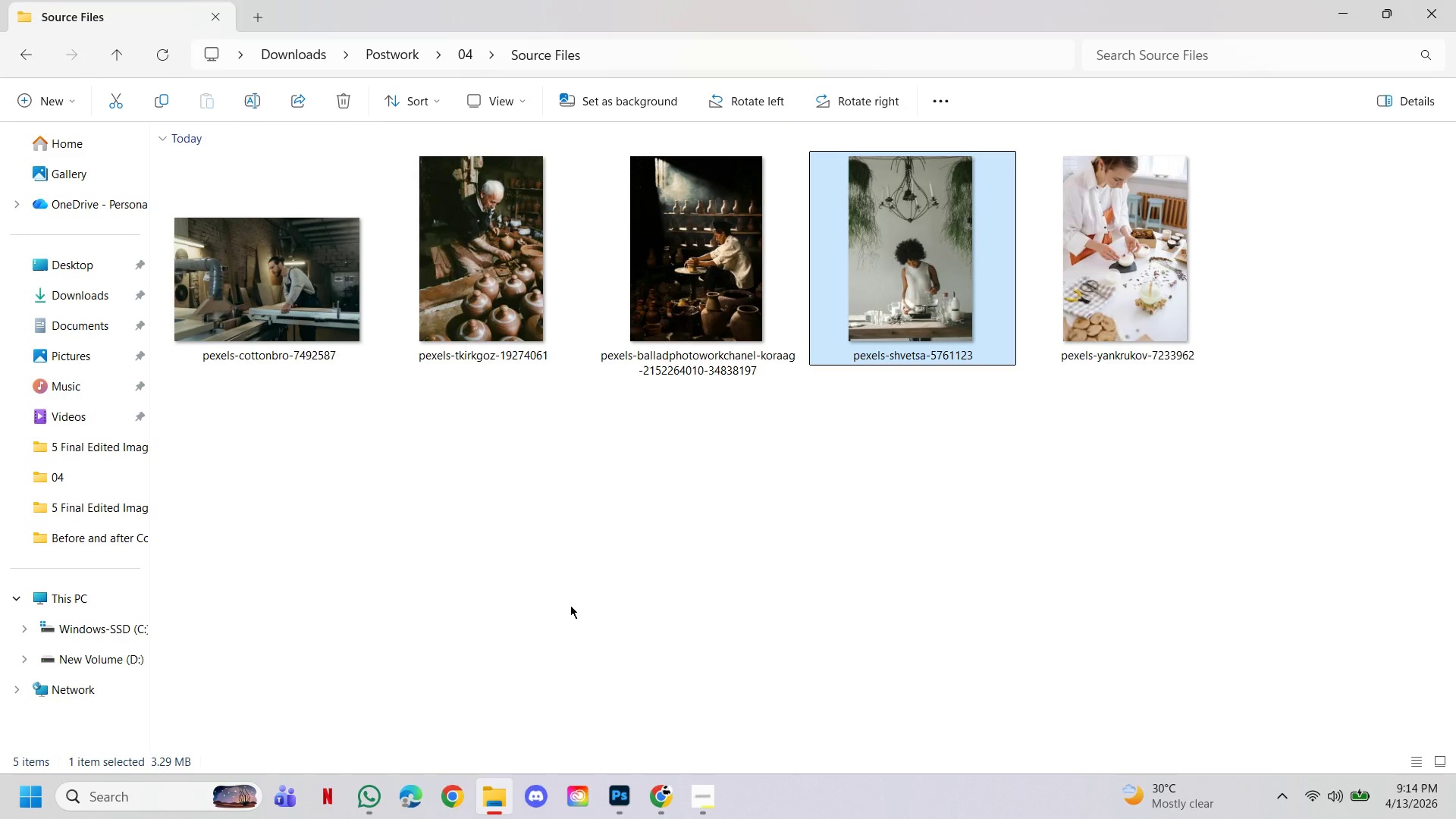 
left_click([601, 569])
 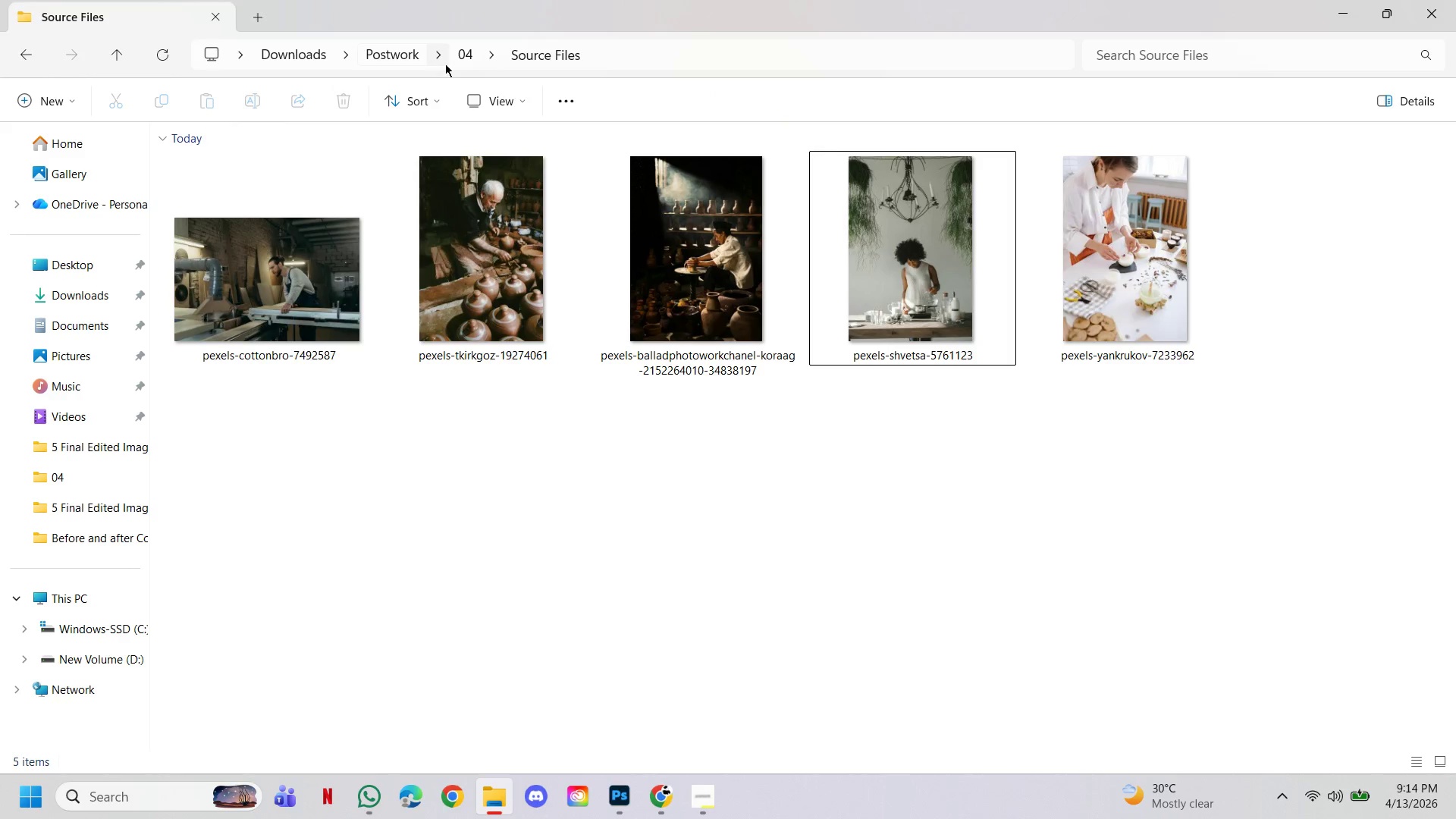 
left_click([465, 58])
 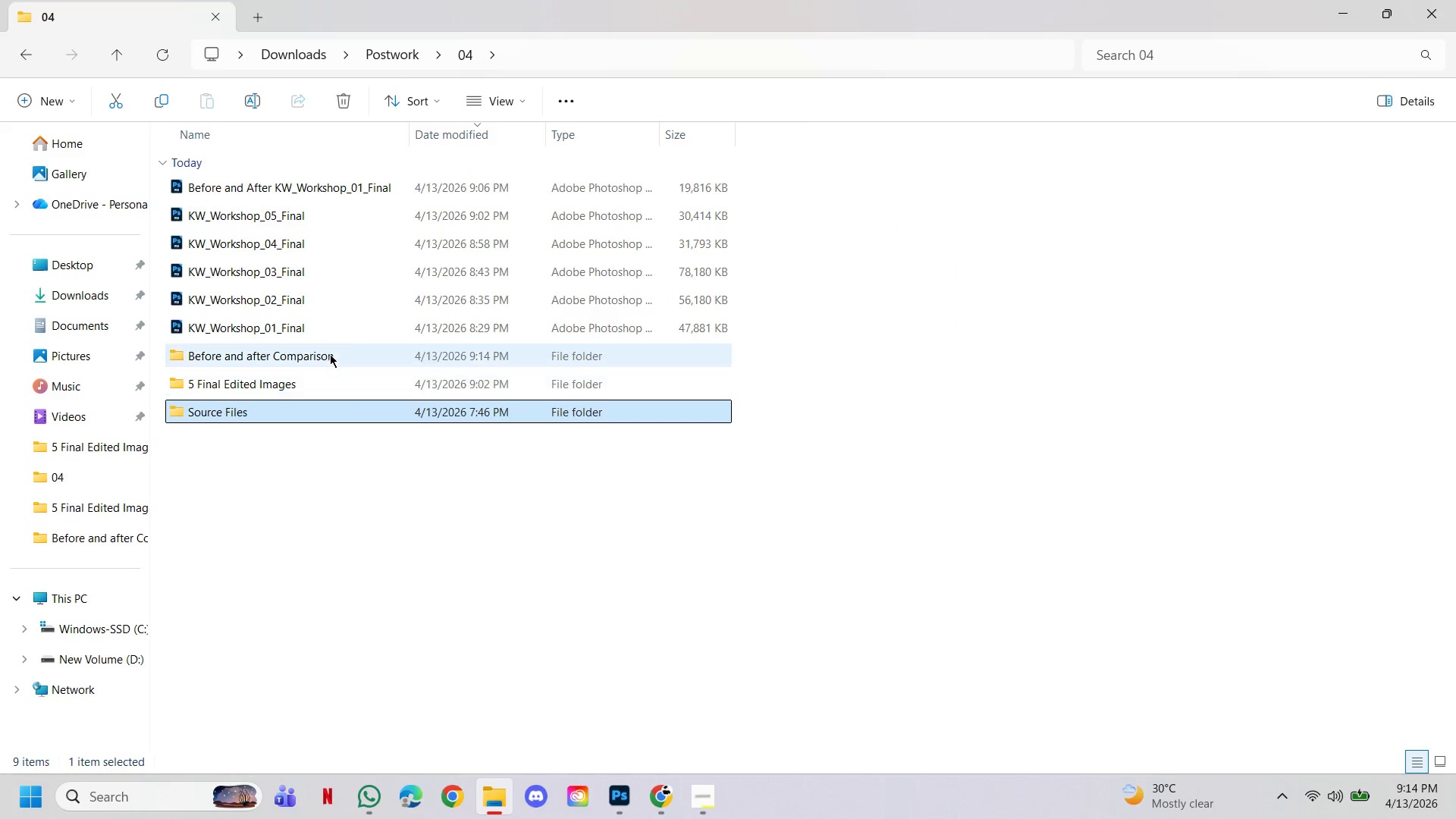 
double_click([330, 352])
 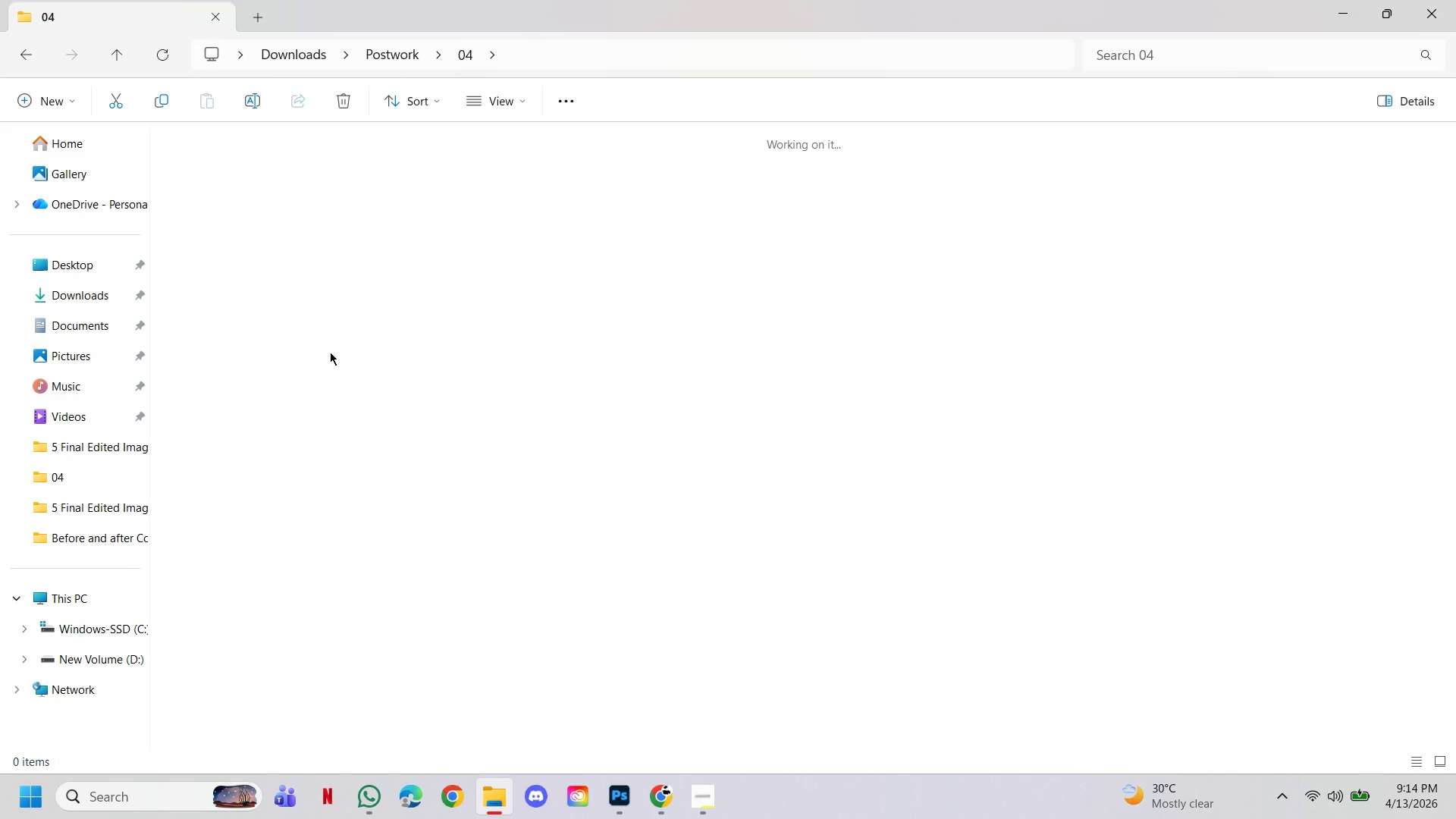 
triple_click([330, 352])
 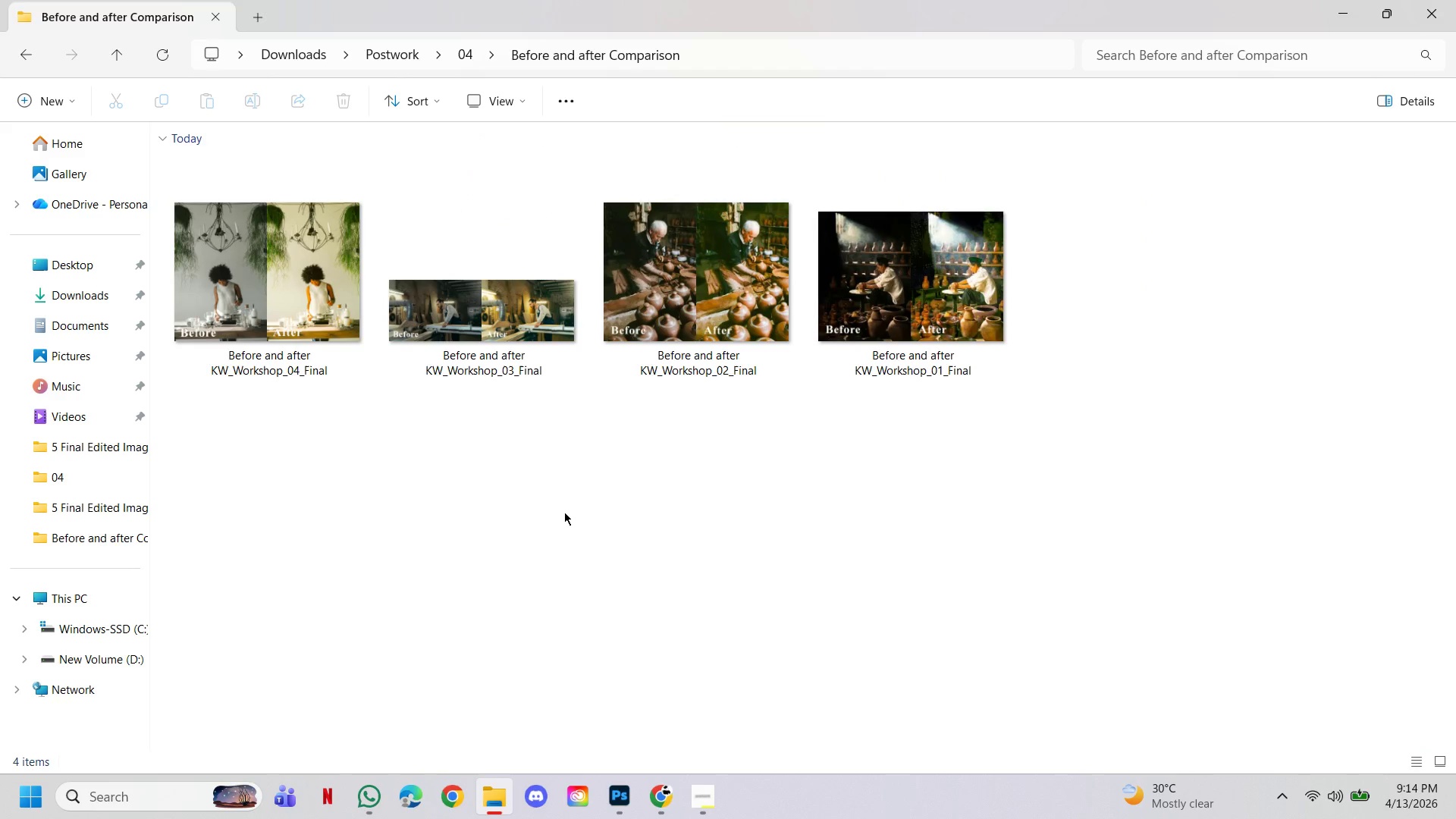 
left_click([570, 518])
 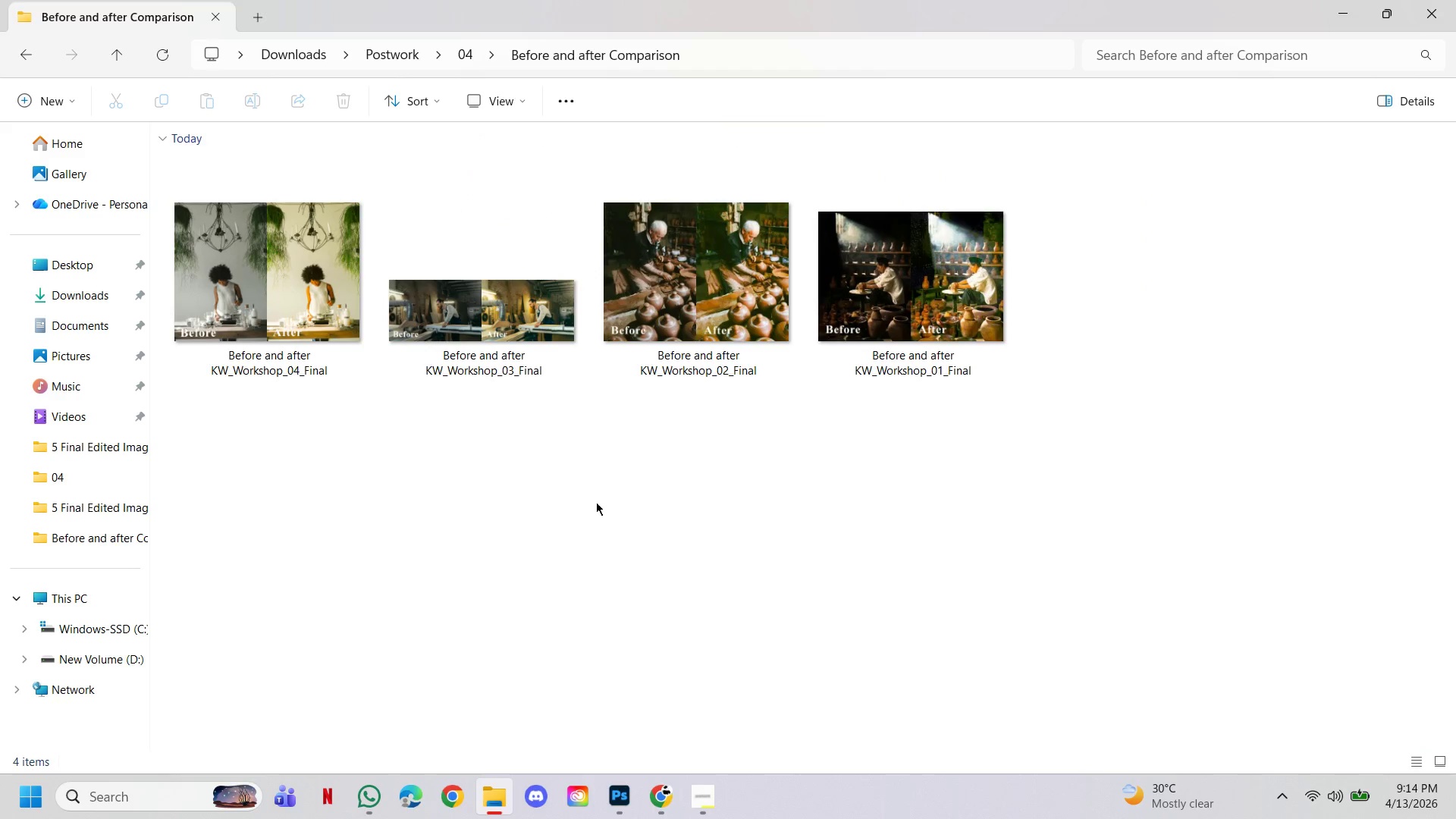 
right_click([598, 499])
 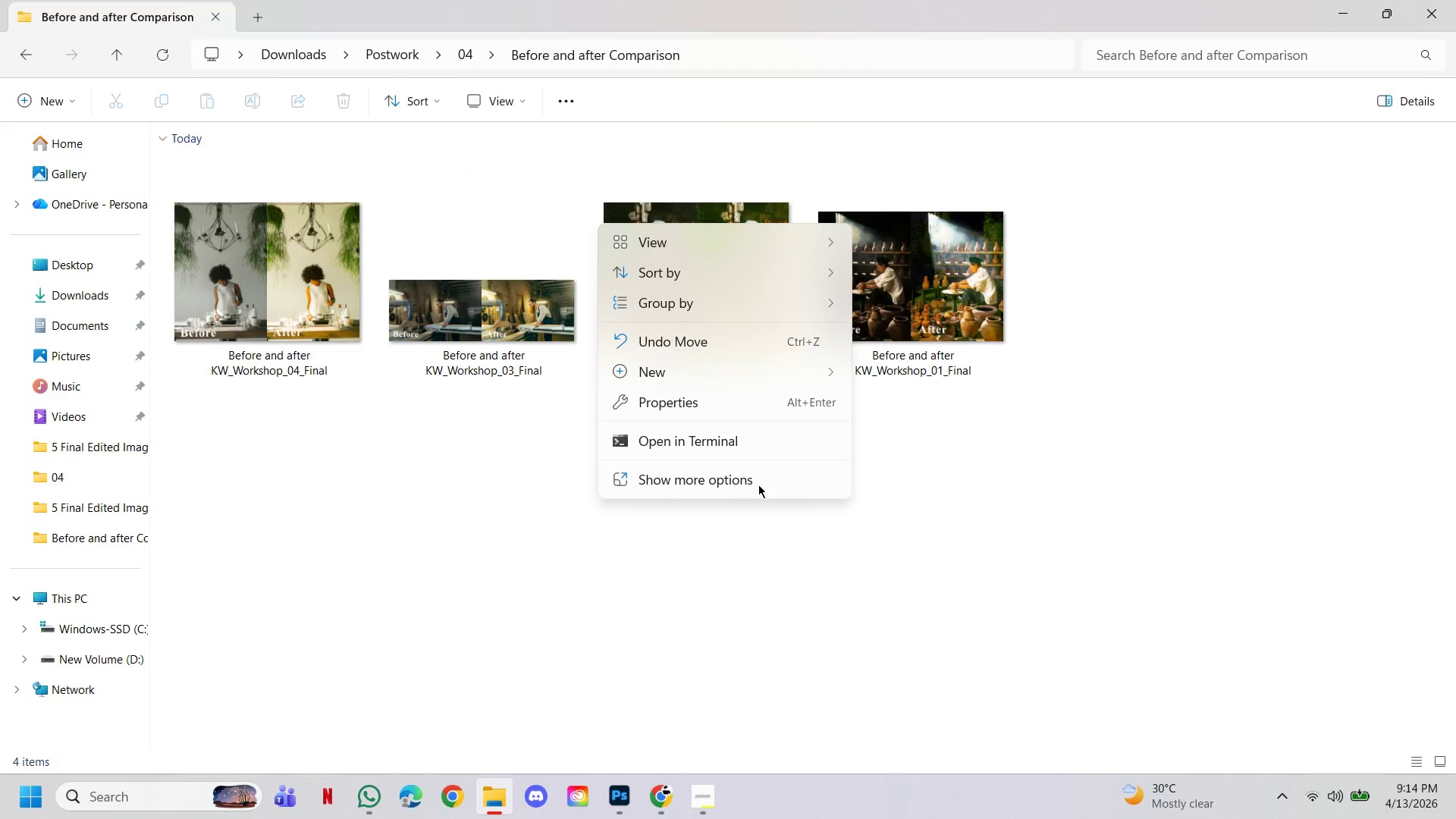 
left_click([758, 482])
 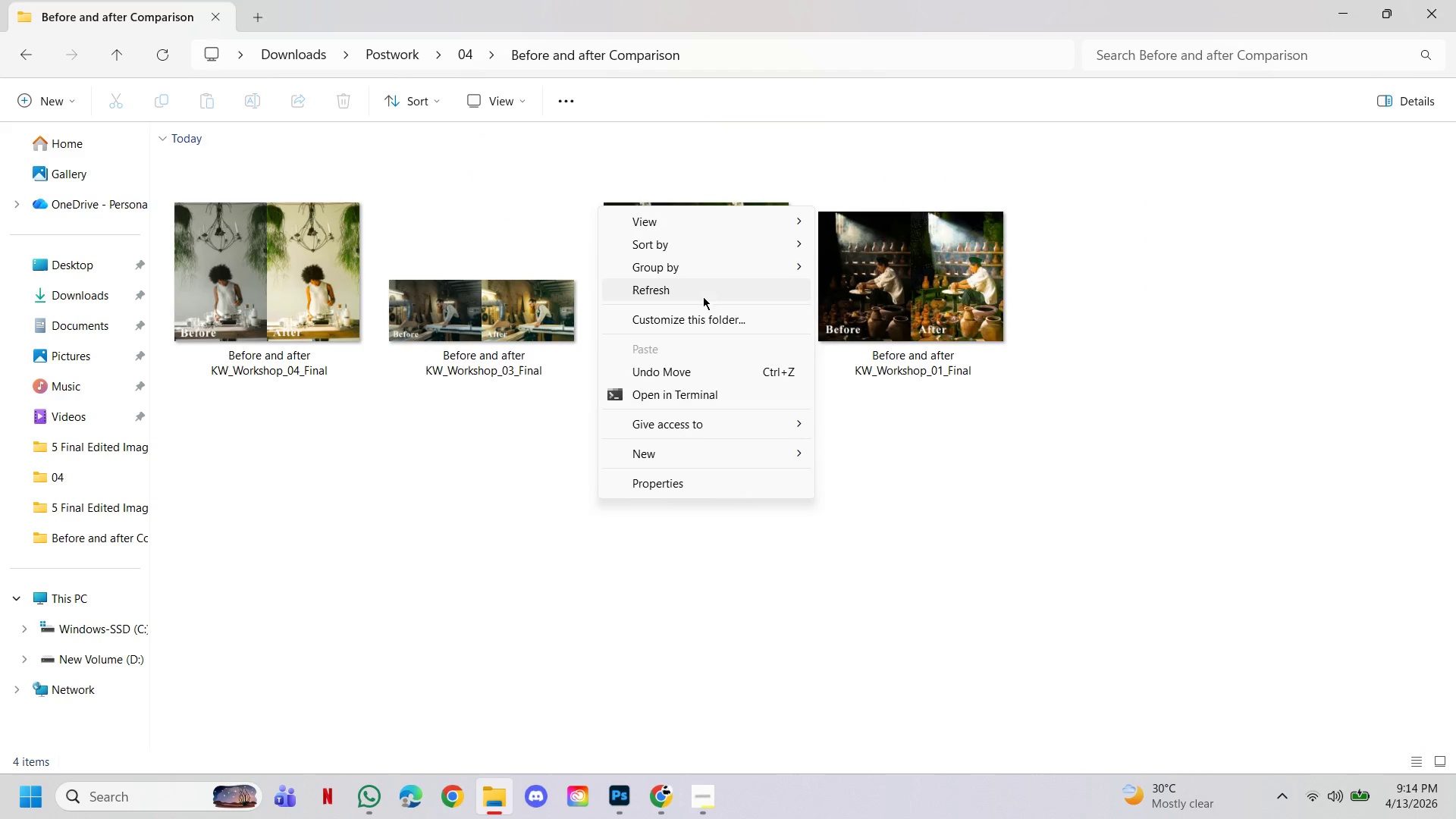 
left_click([702, 294])
 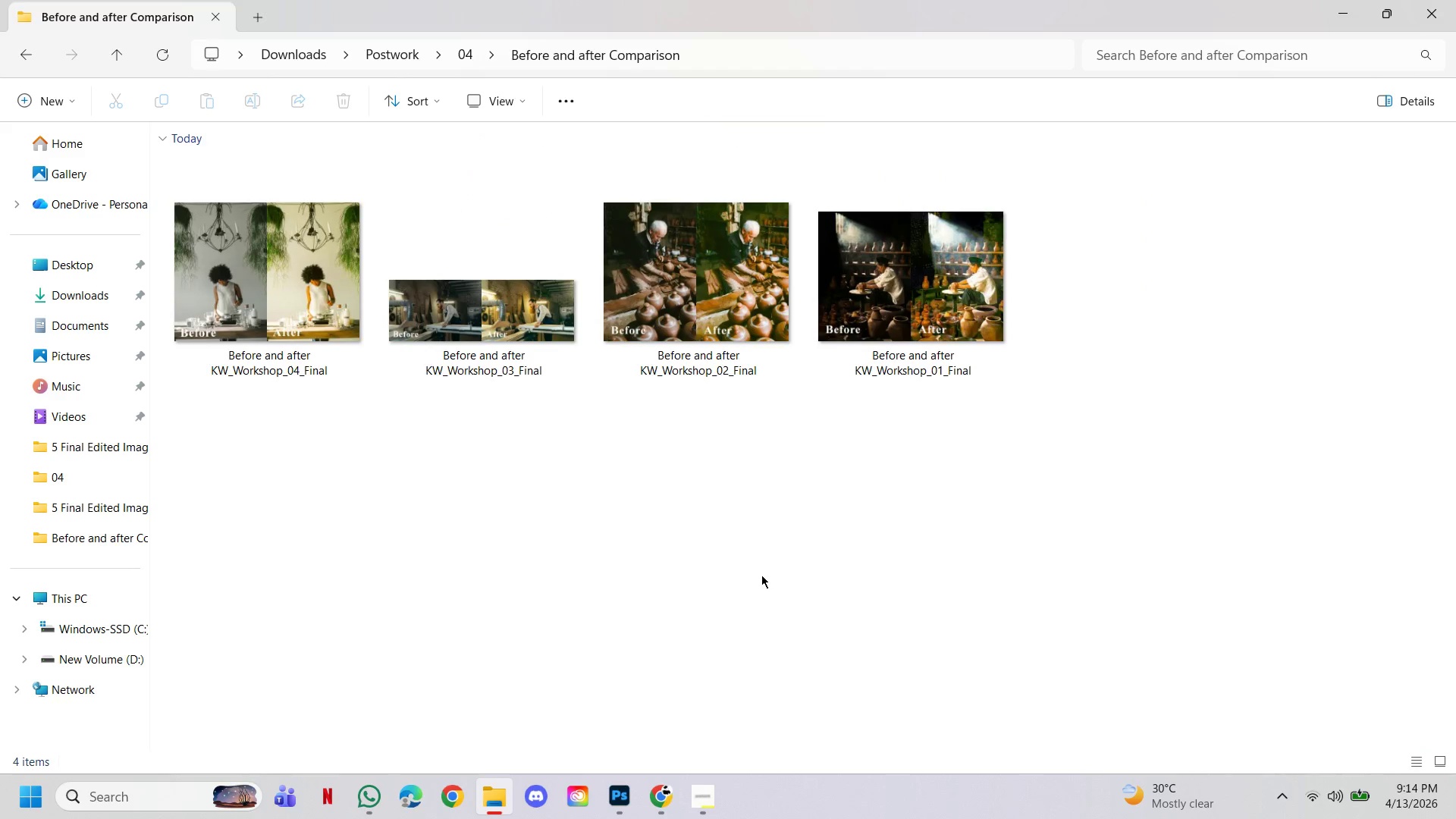 
double_click([761, 575])
 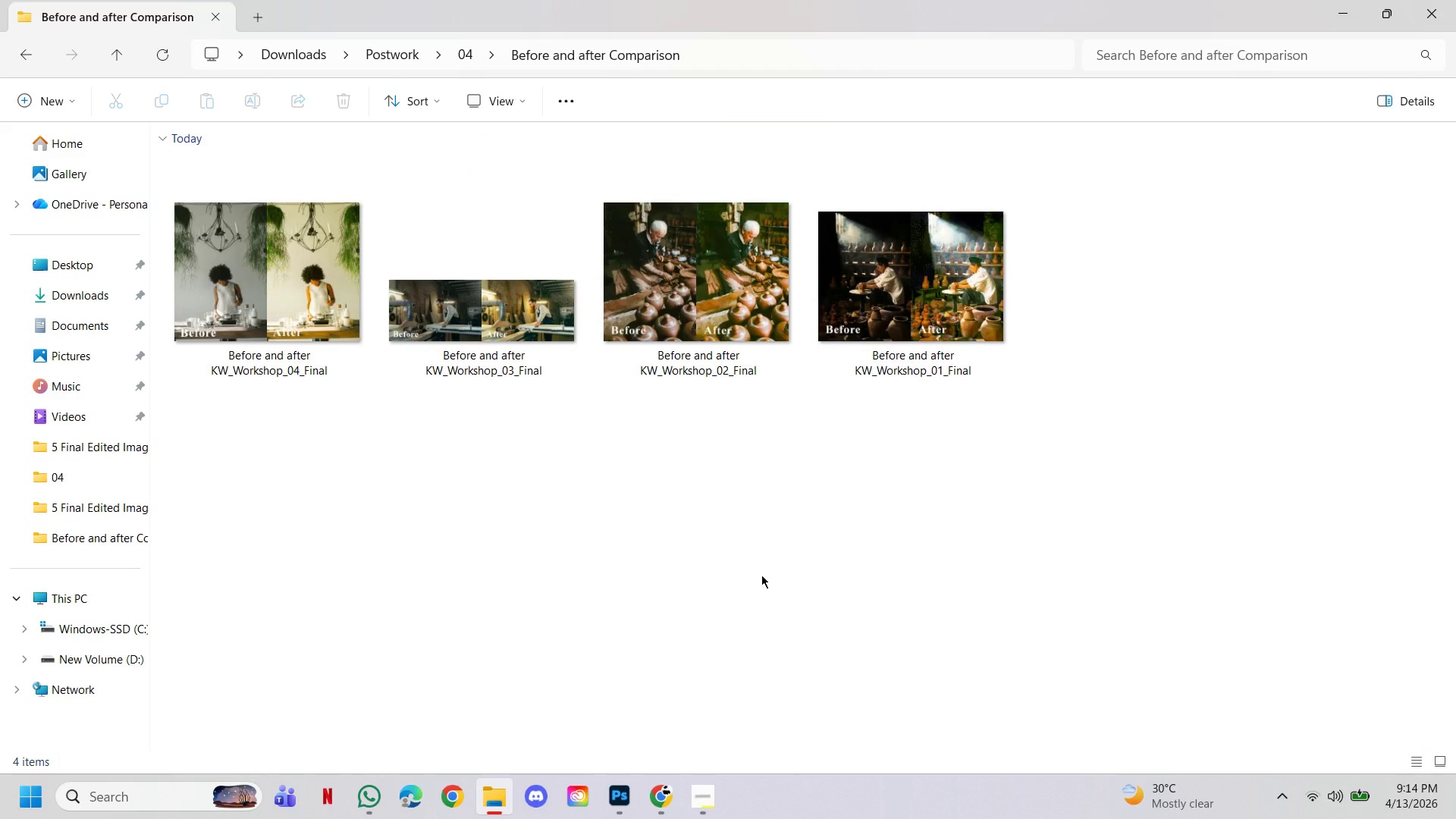 
left_click([761, 575])
 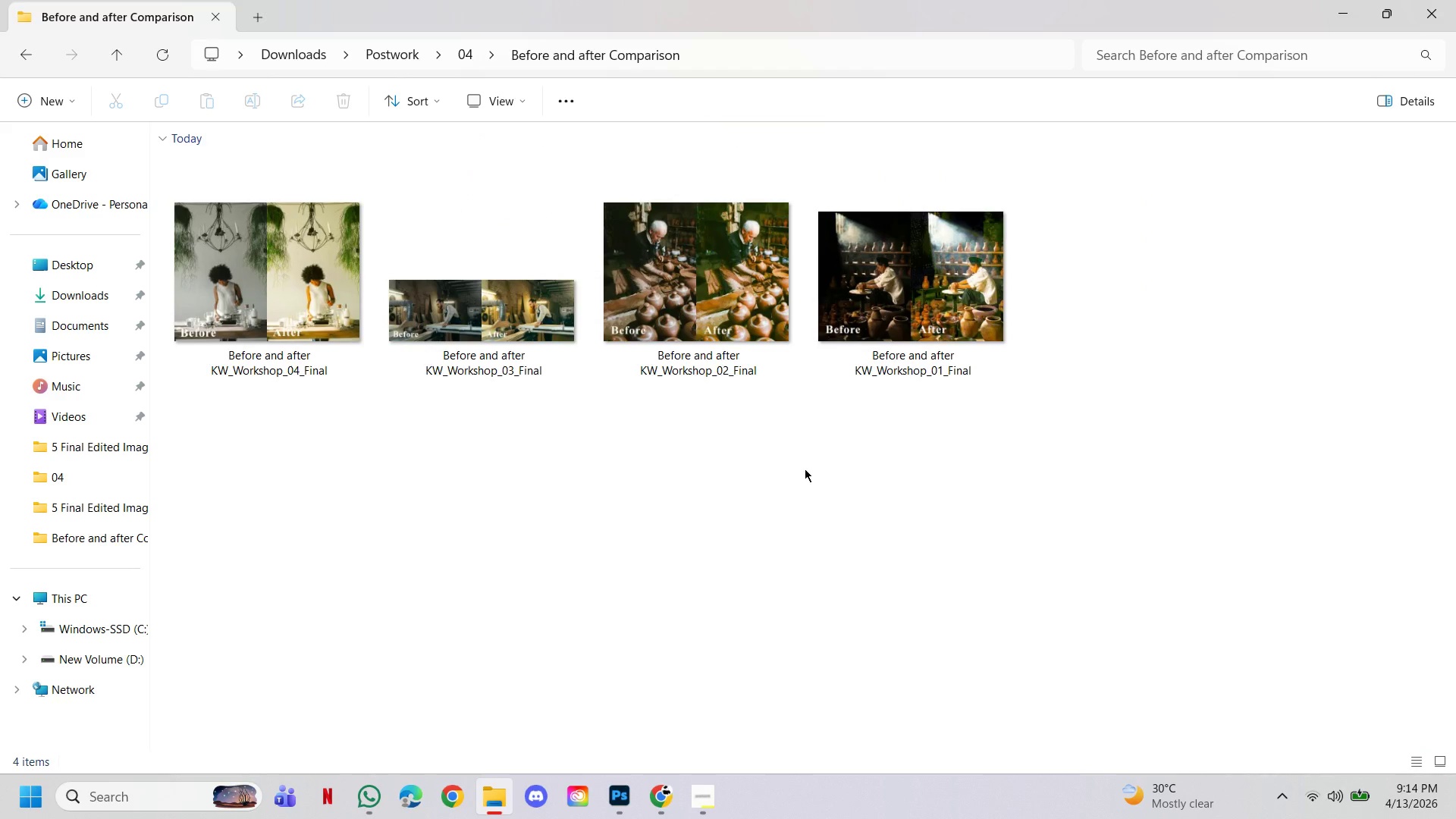 
left_click([805, 469])
 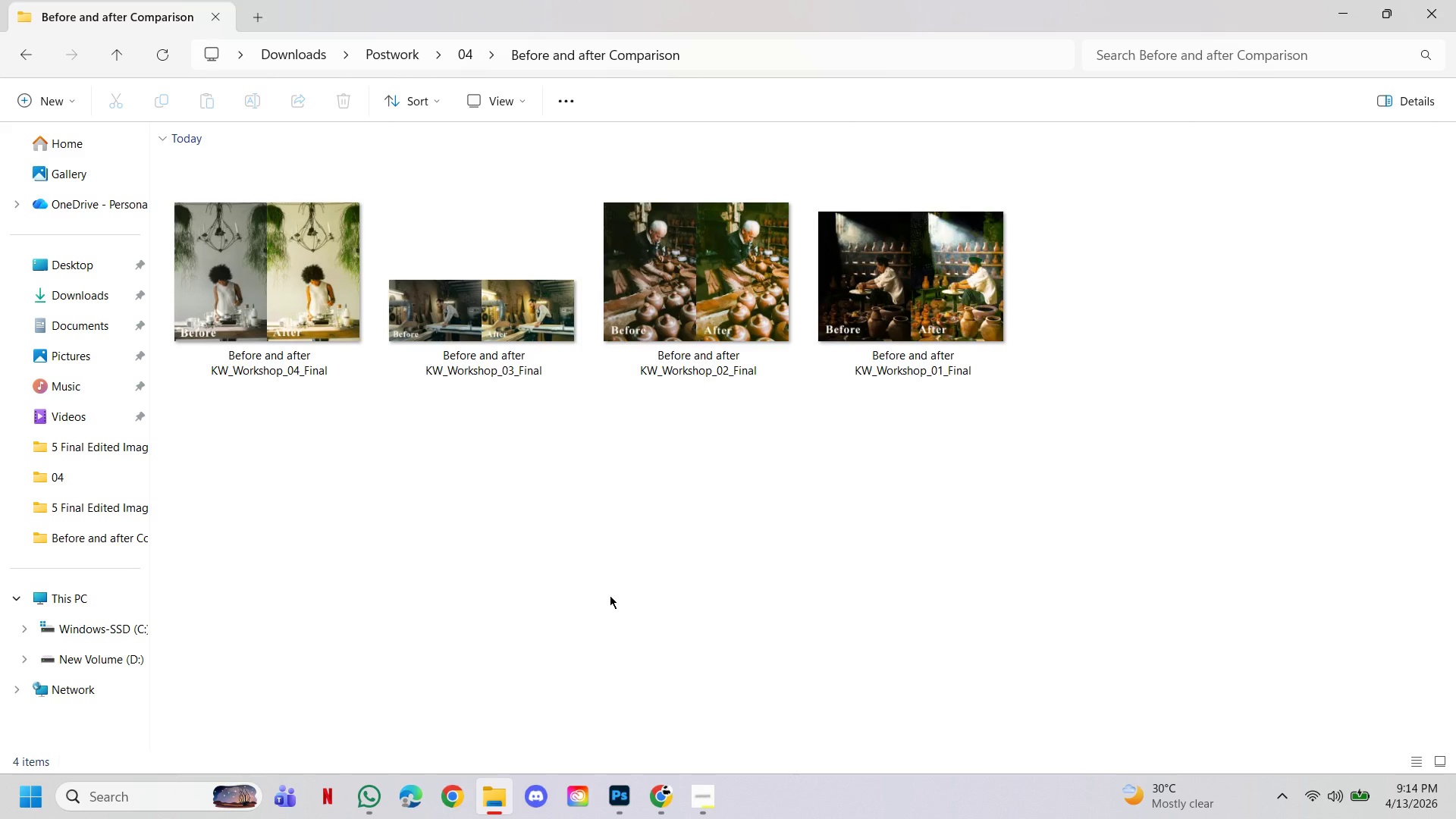 
wait(12.7)
 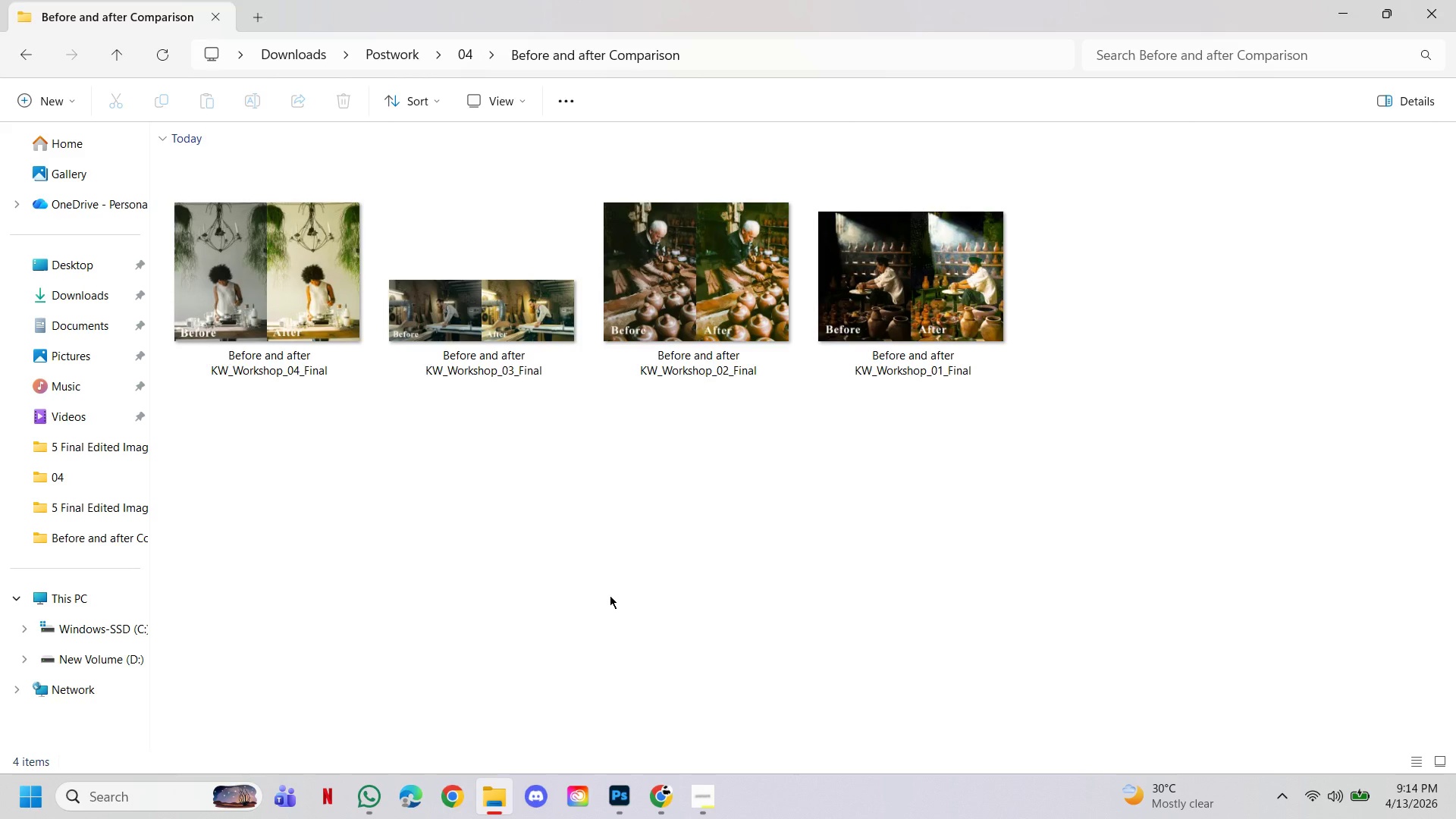 
left_click([609, 598])
 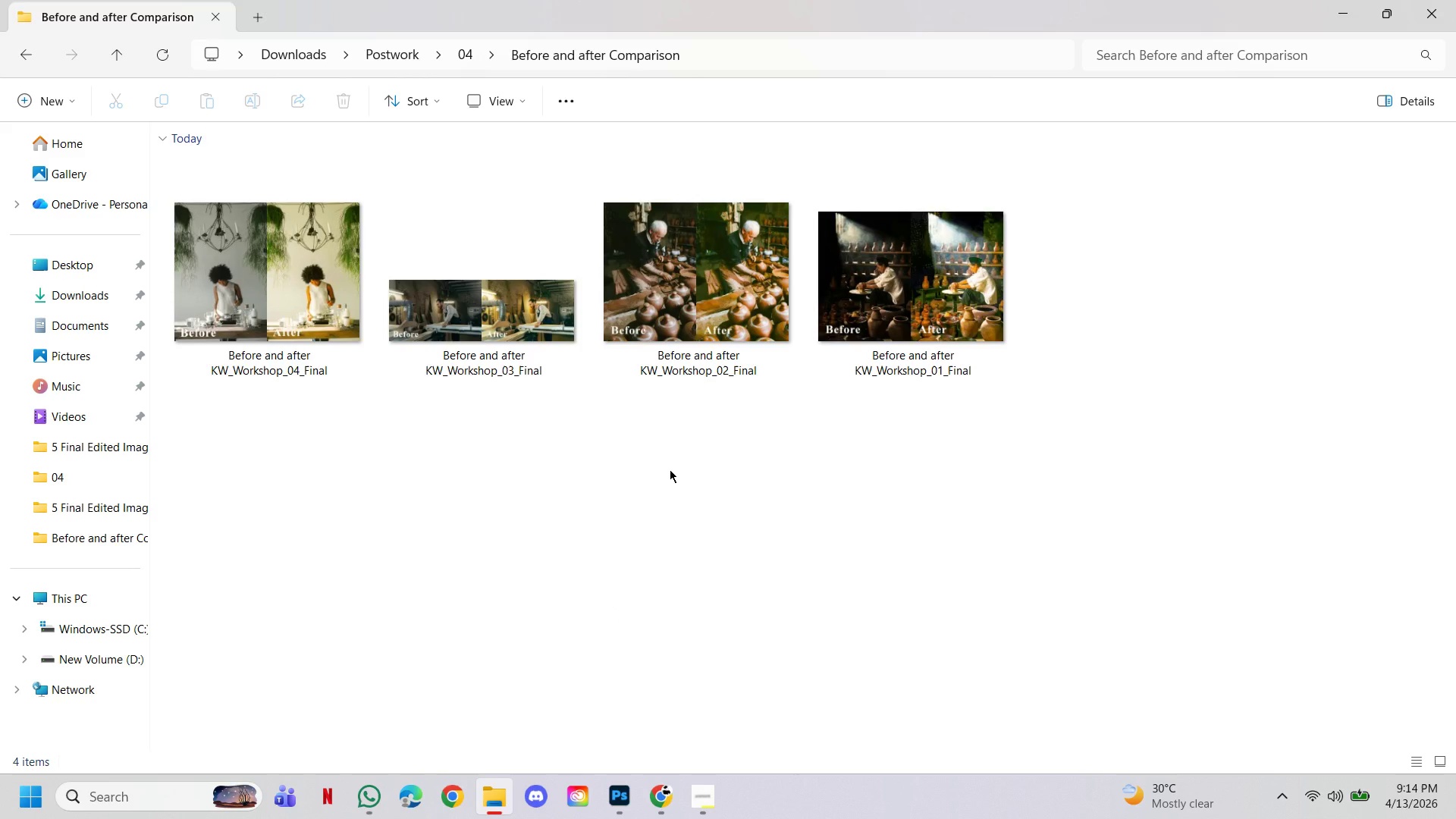 
left_click([670, 469])
 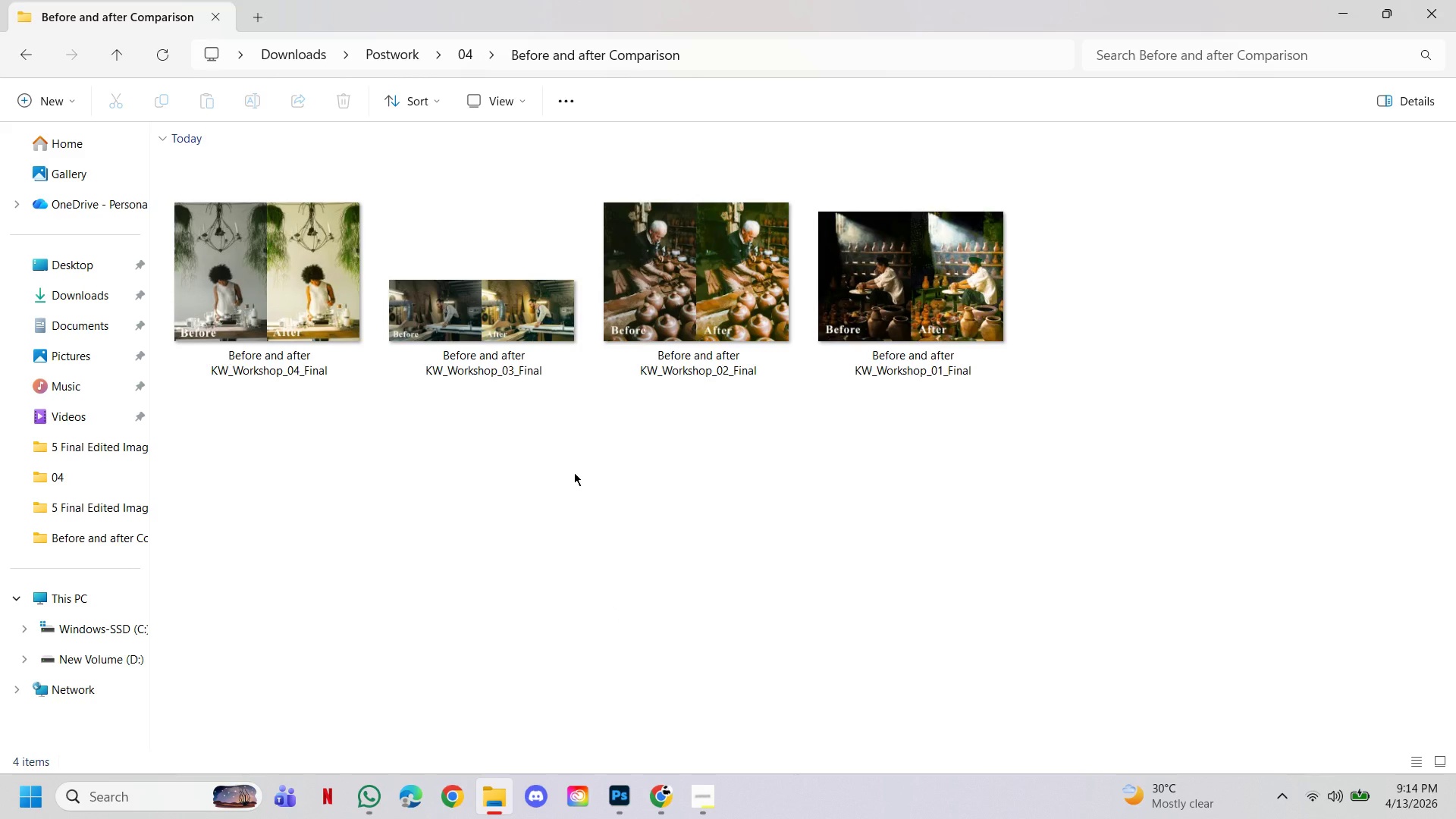 
wait(12.72)
 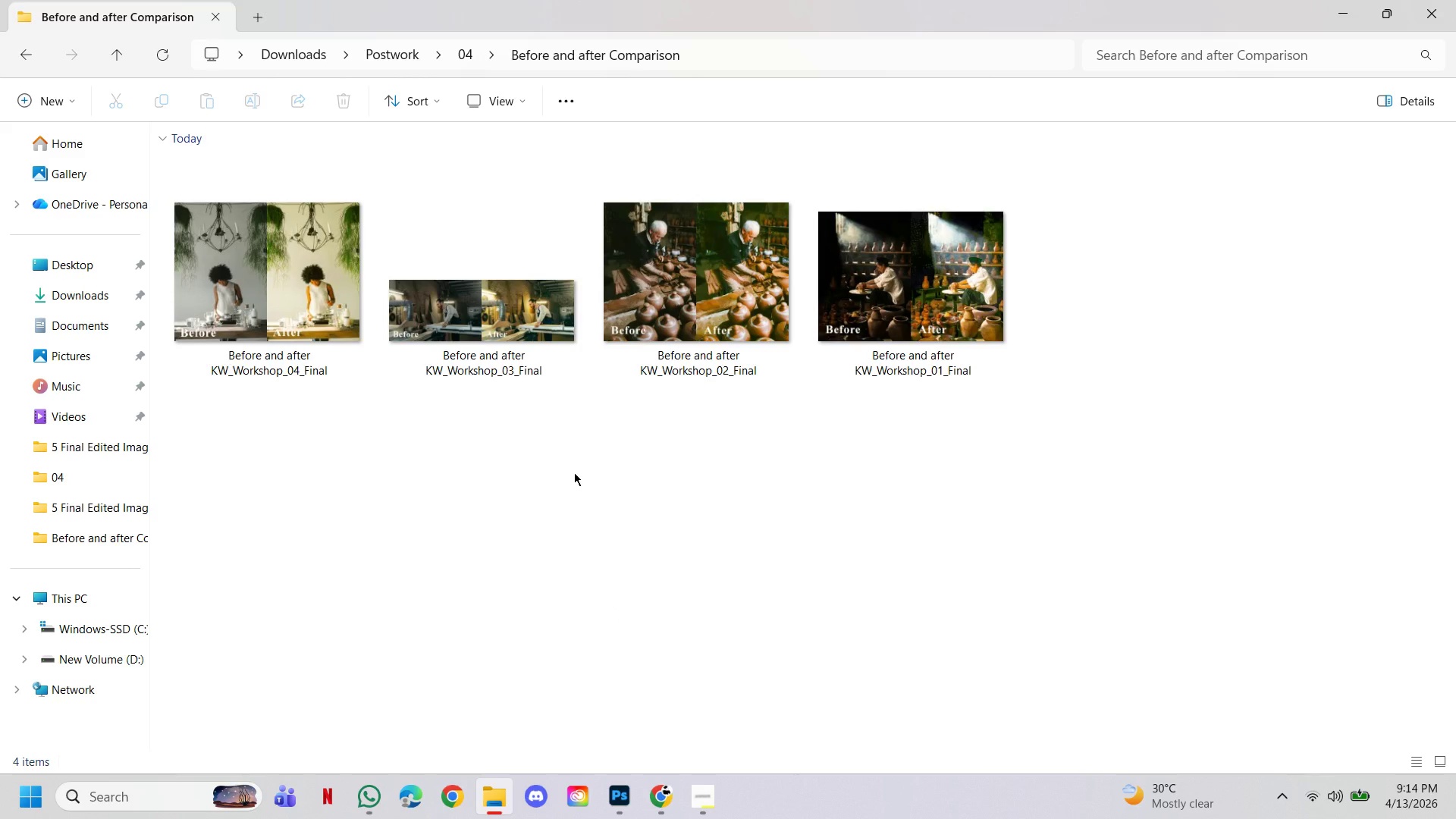 
left_click([797, 531])
 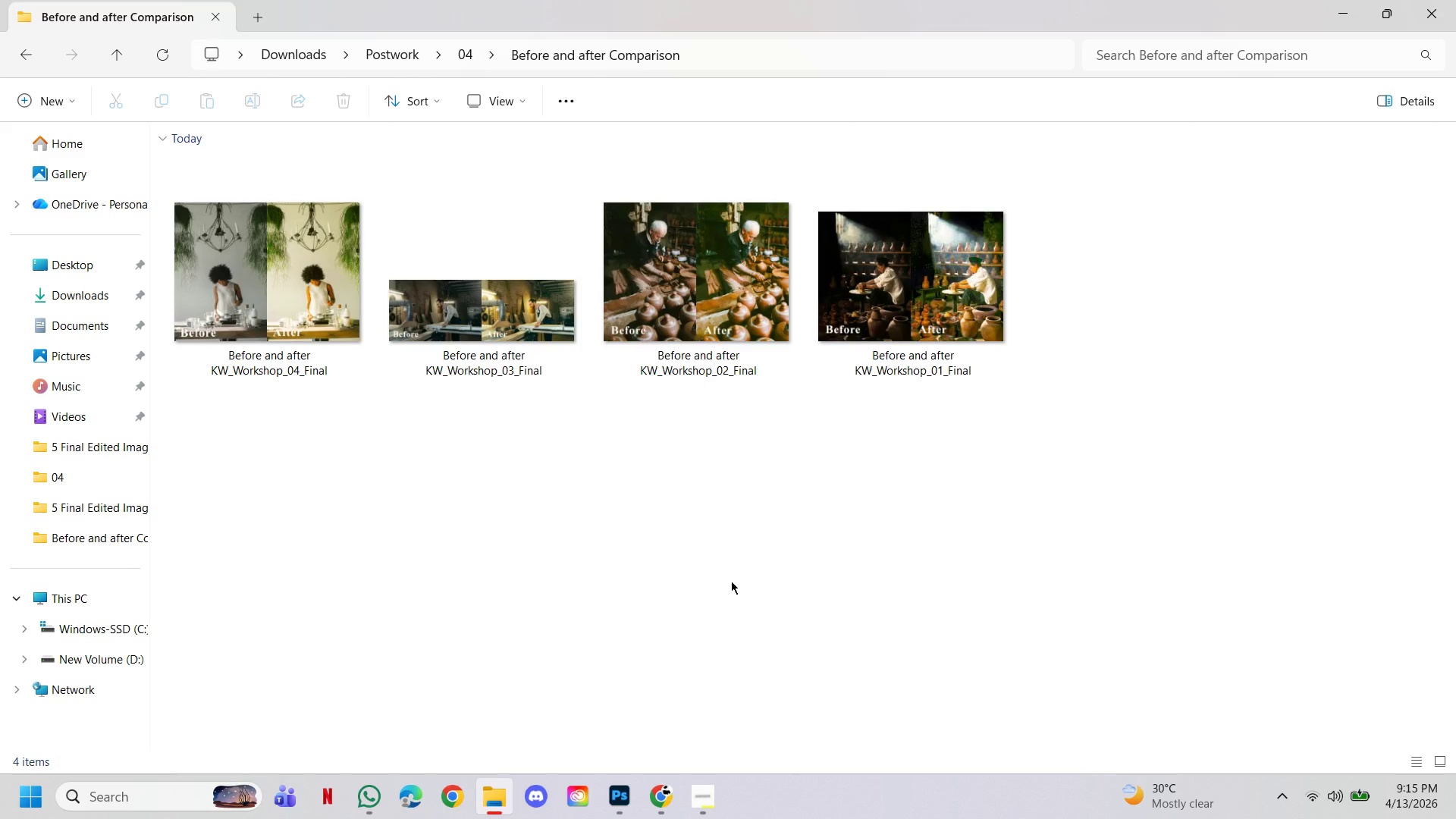 
wait(14.78)
 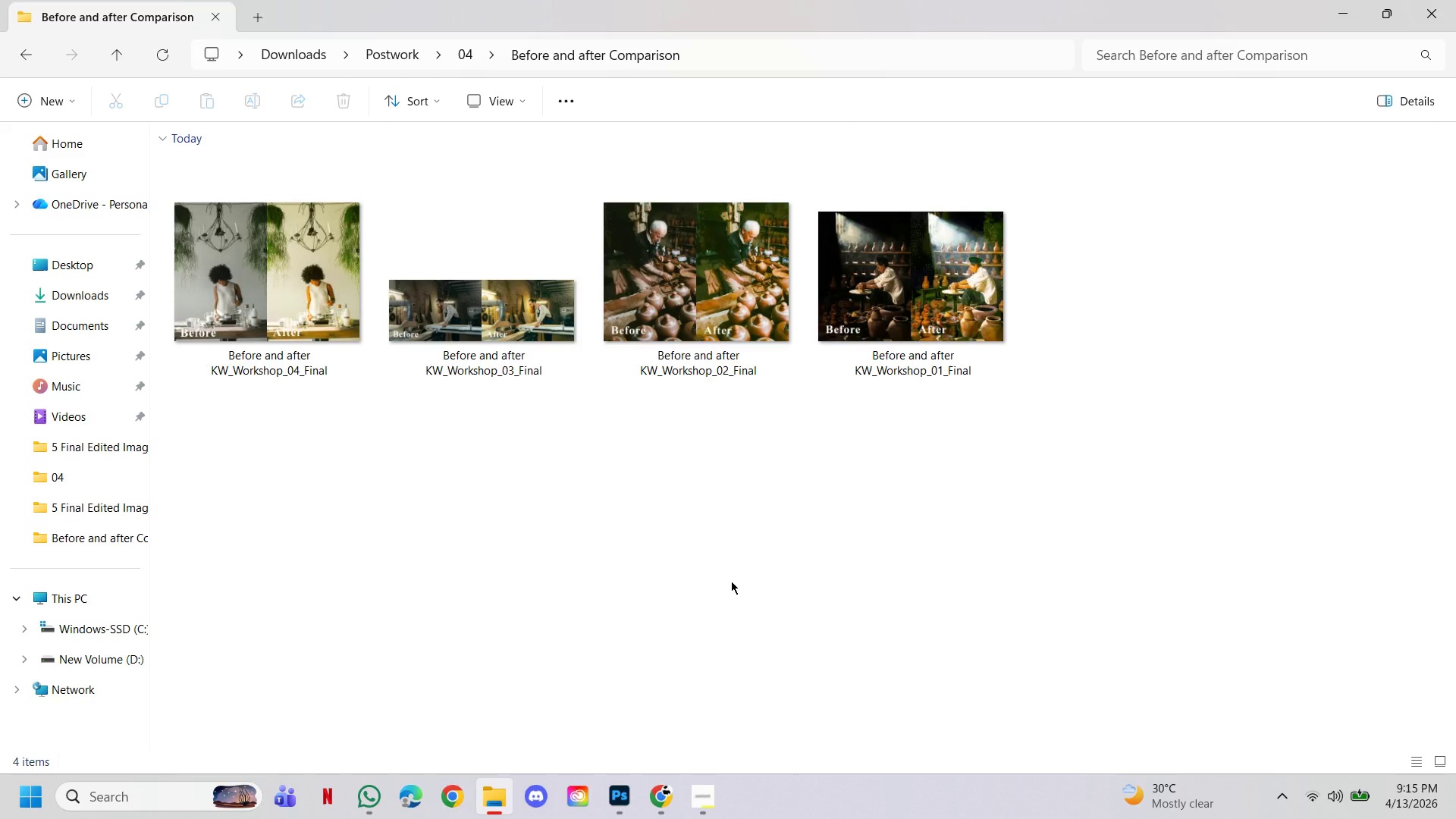 
left_click([728, 568])
 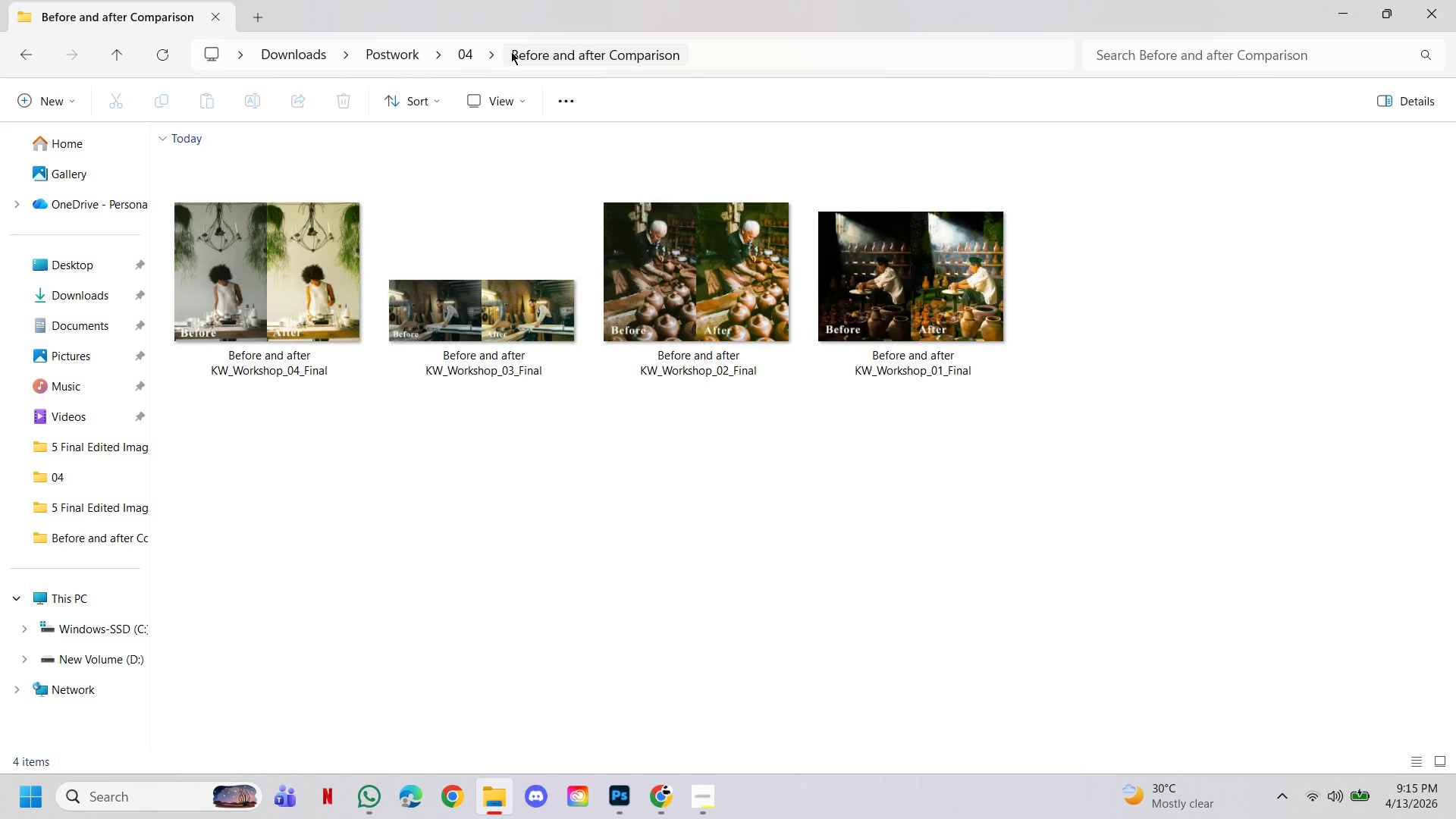 
wait(7.2)
 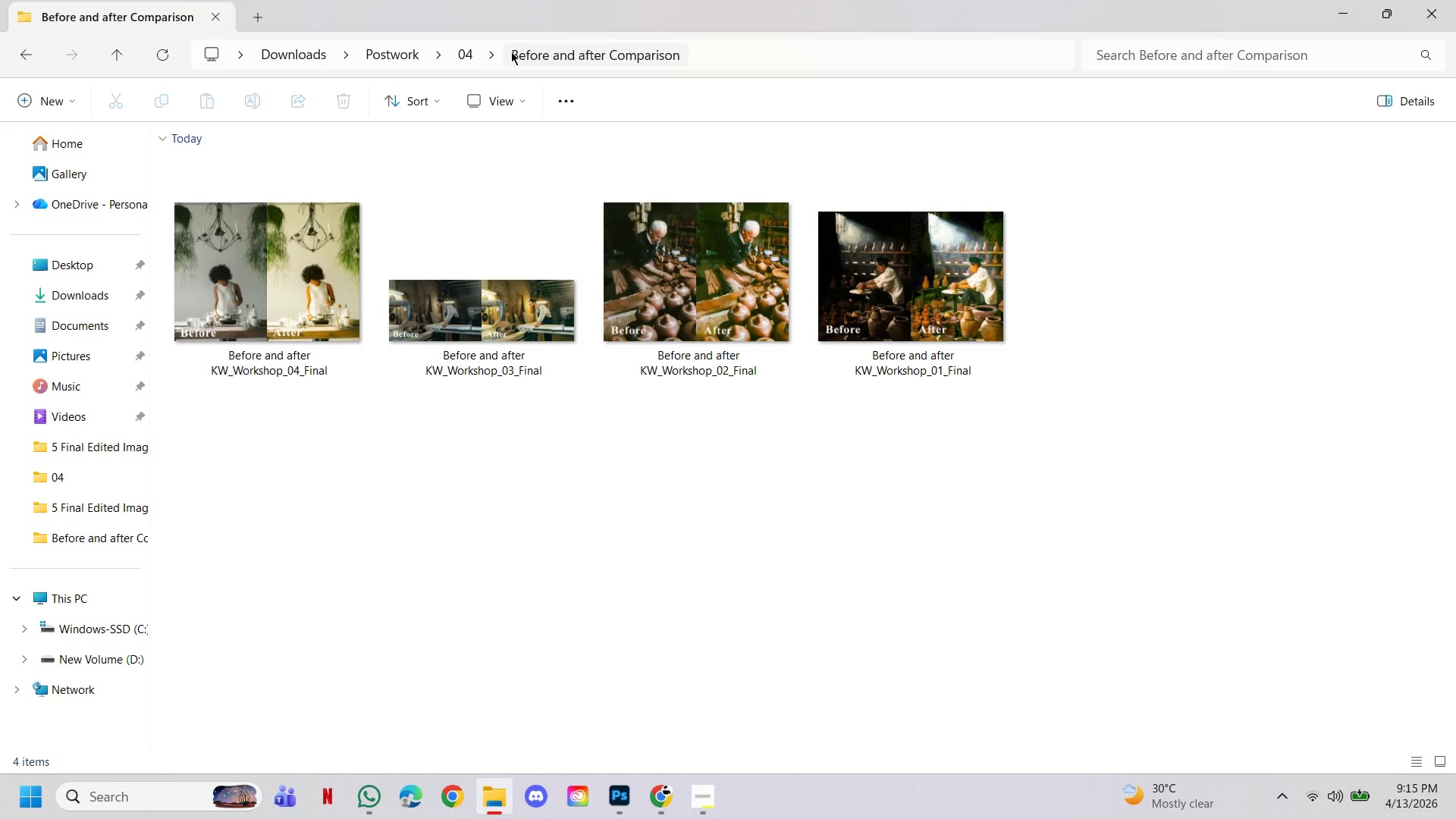 
left_click([713, 786])